 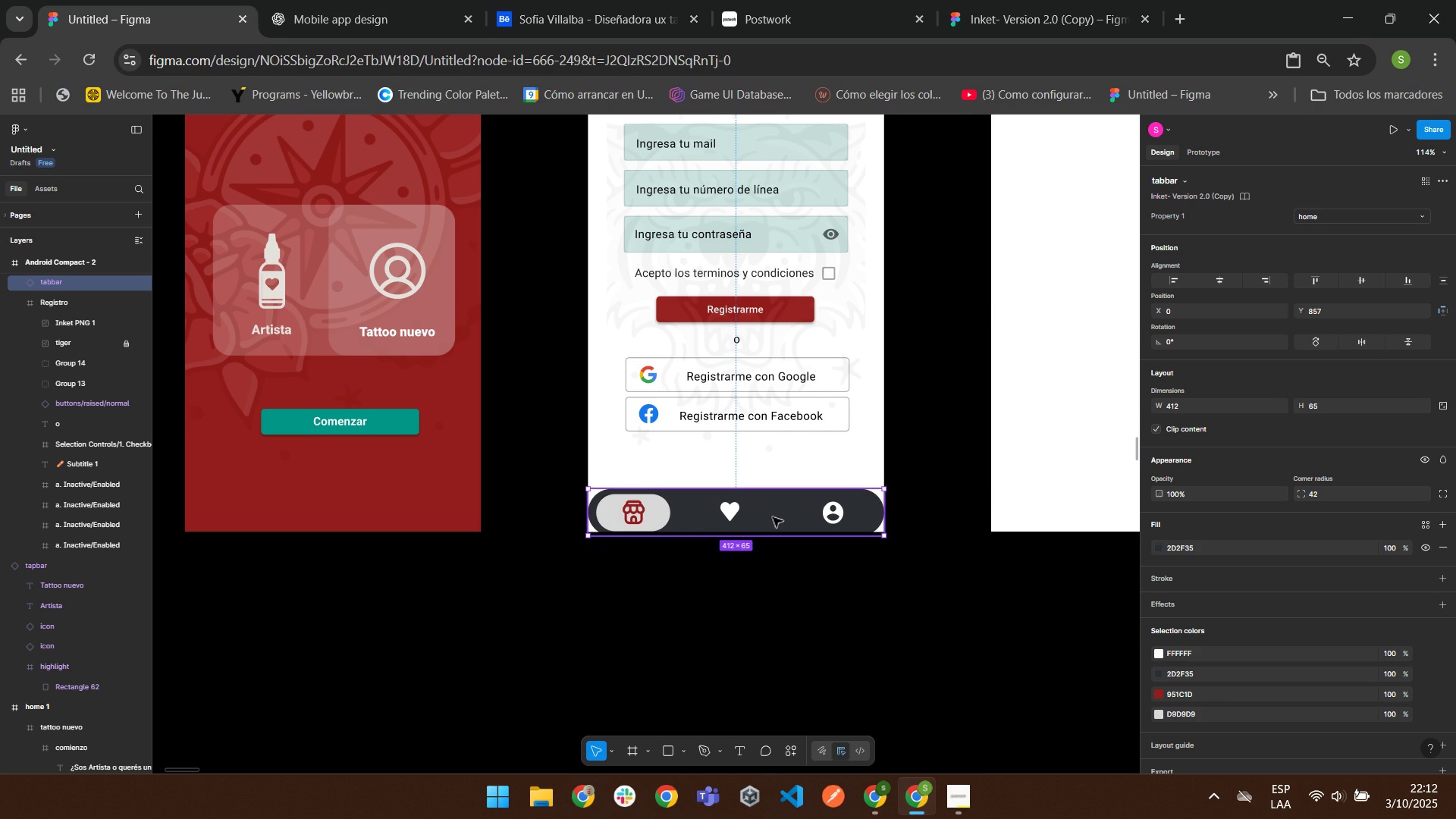 
triple_click([772, 516])
 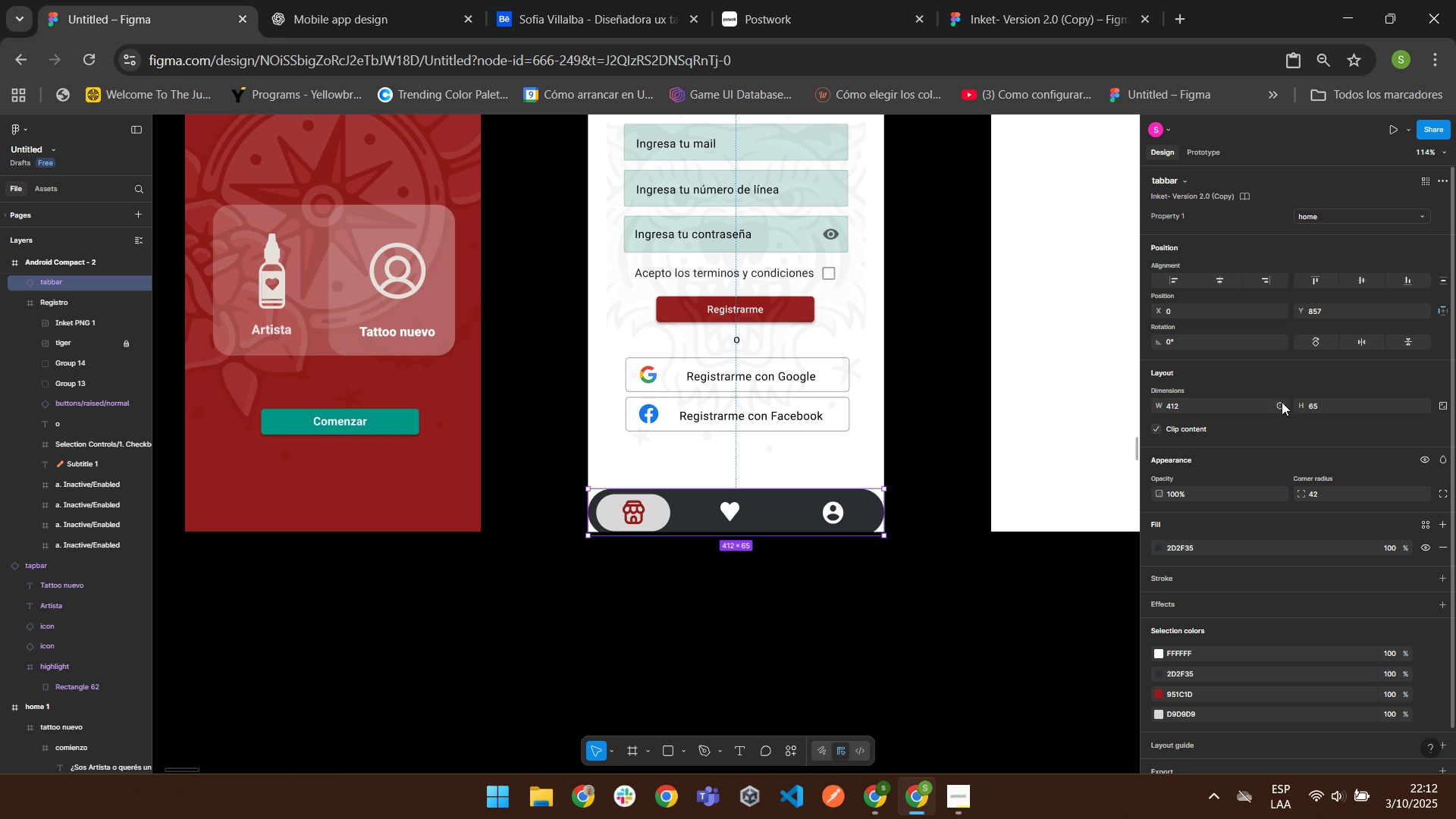 
double_click([1322, 490])
 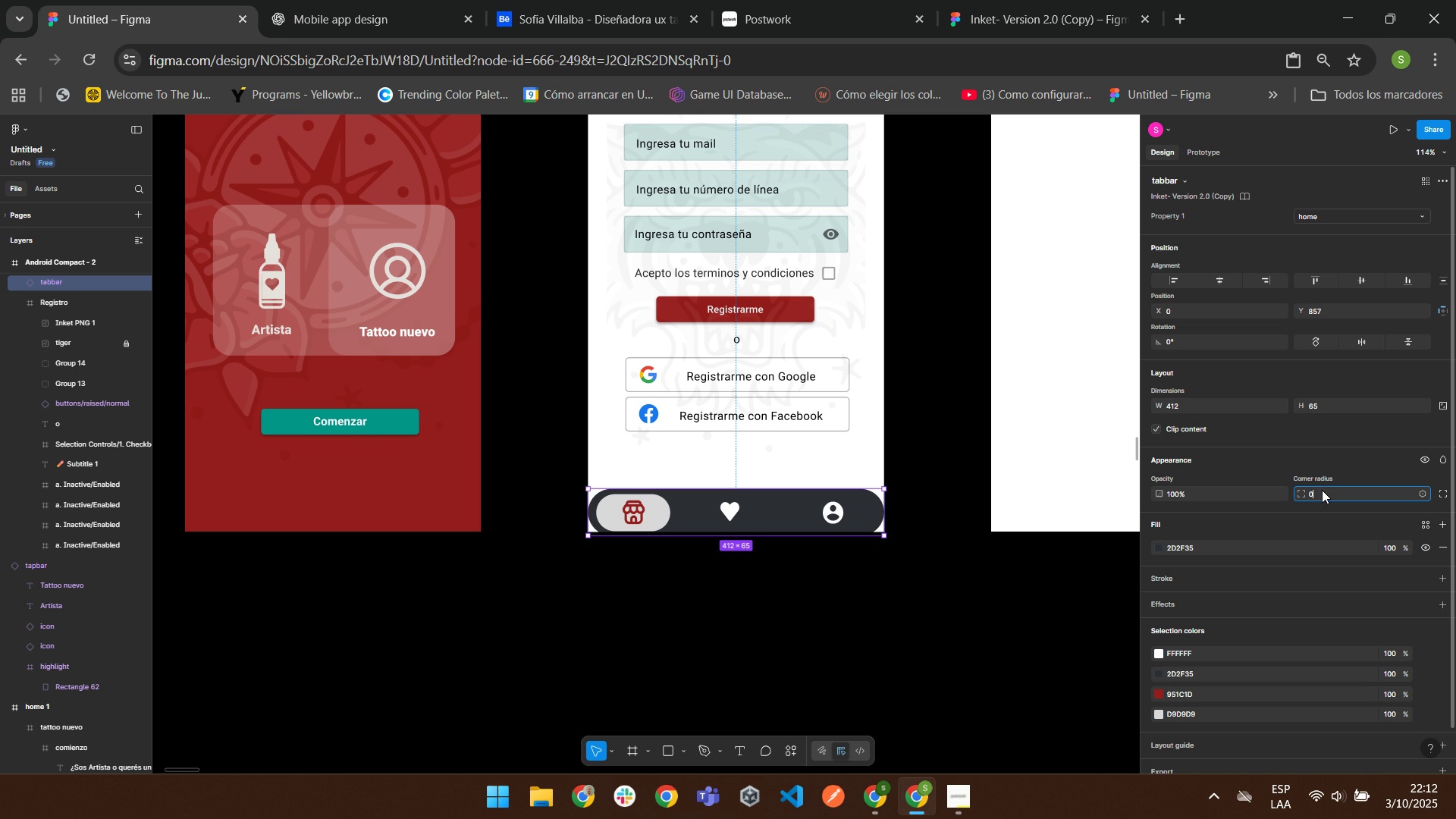 
key(Numpad0)
 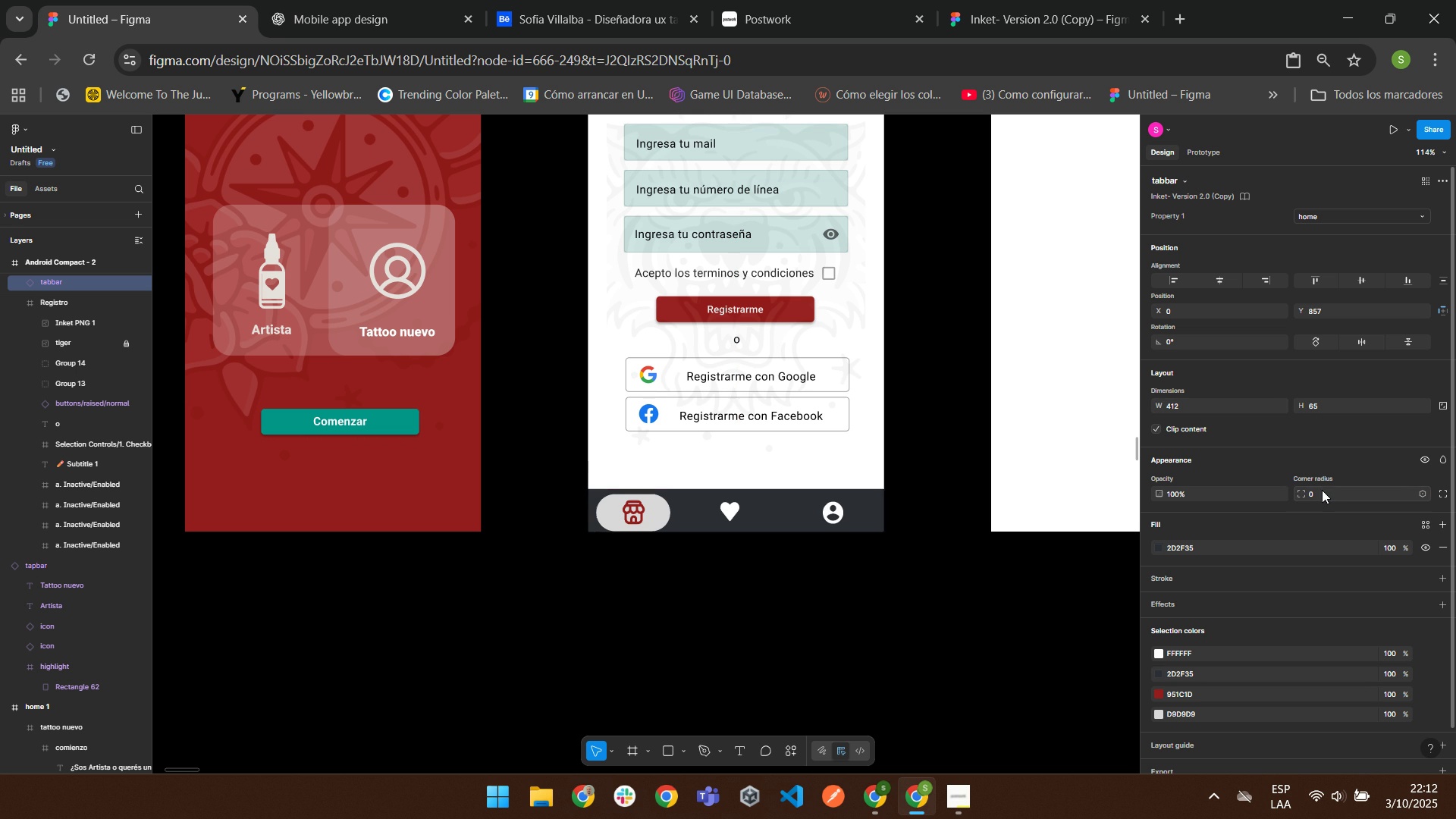 
key(Enter)
 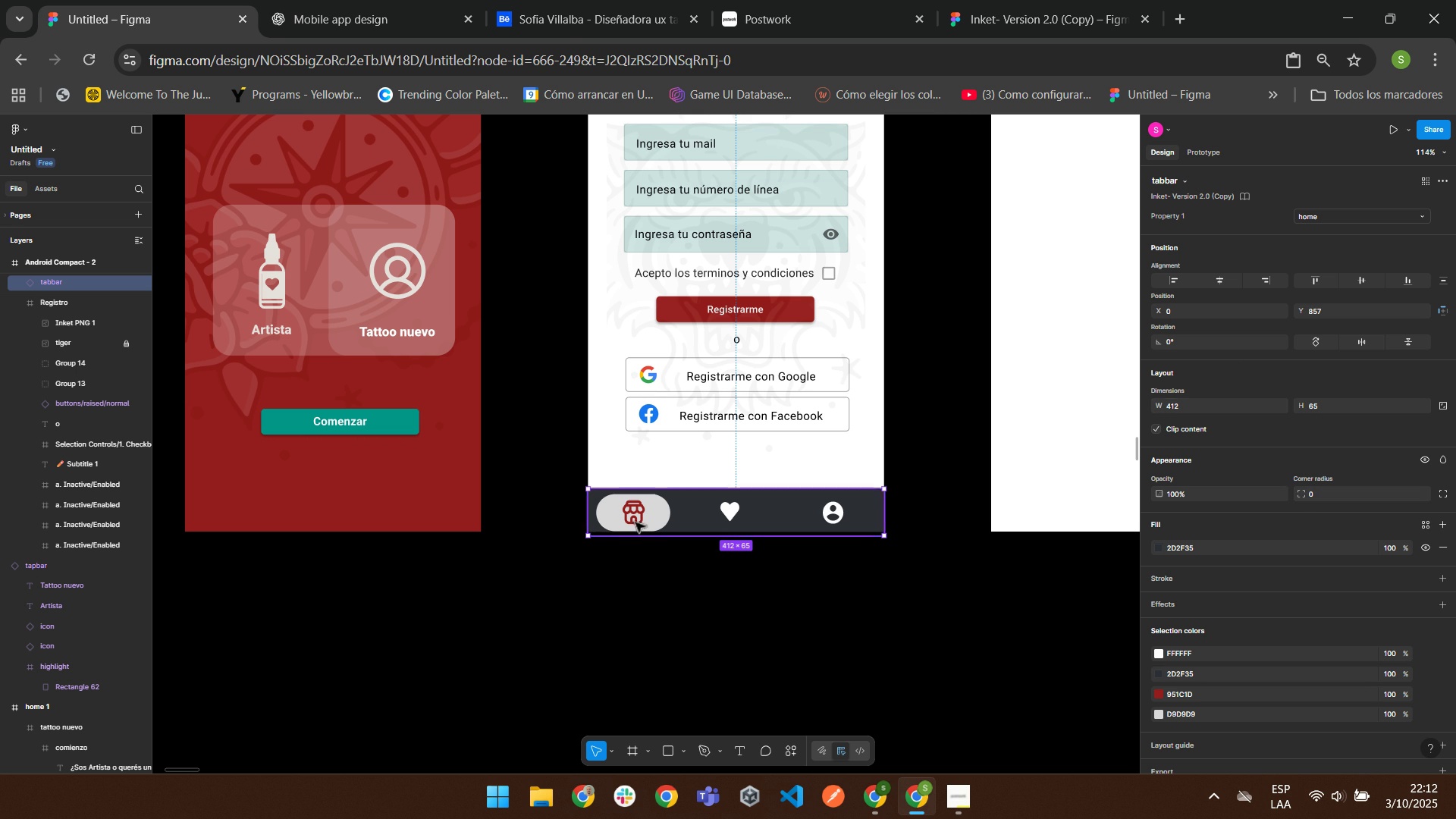 
left_click([953, 673])
 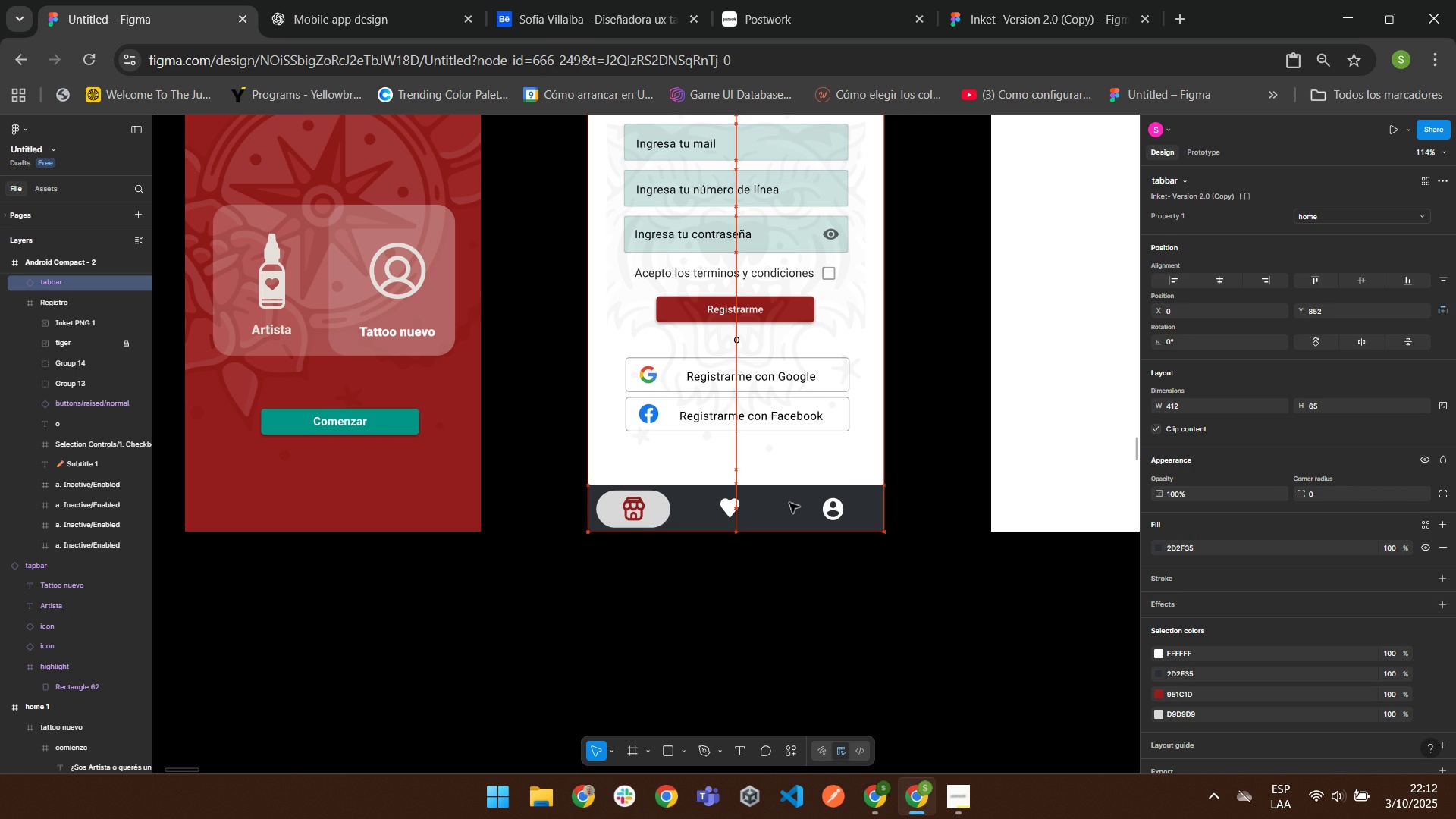 
left_click([830, 604])
 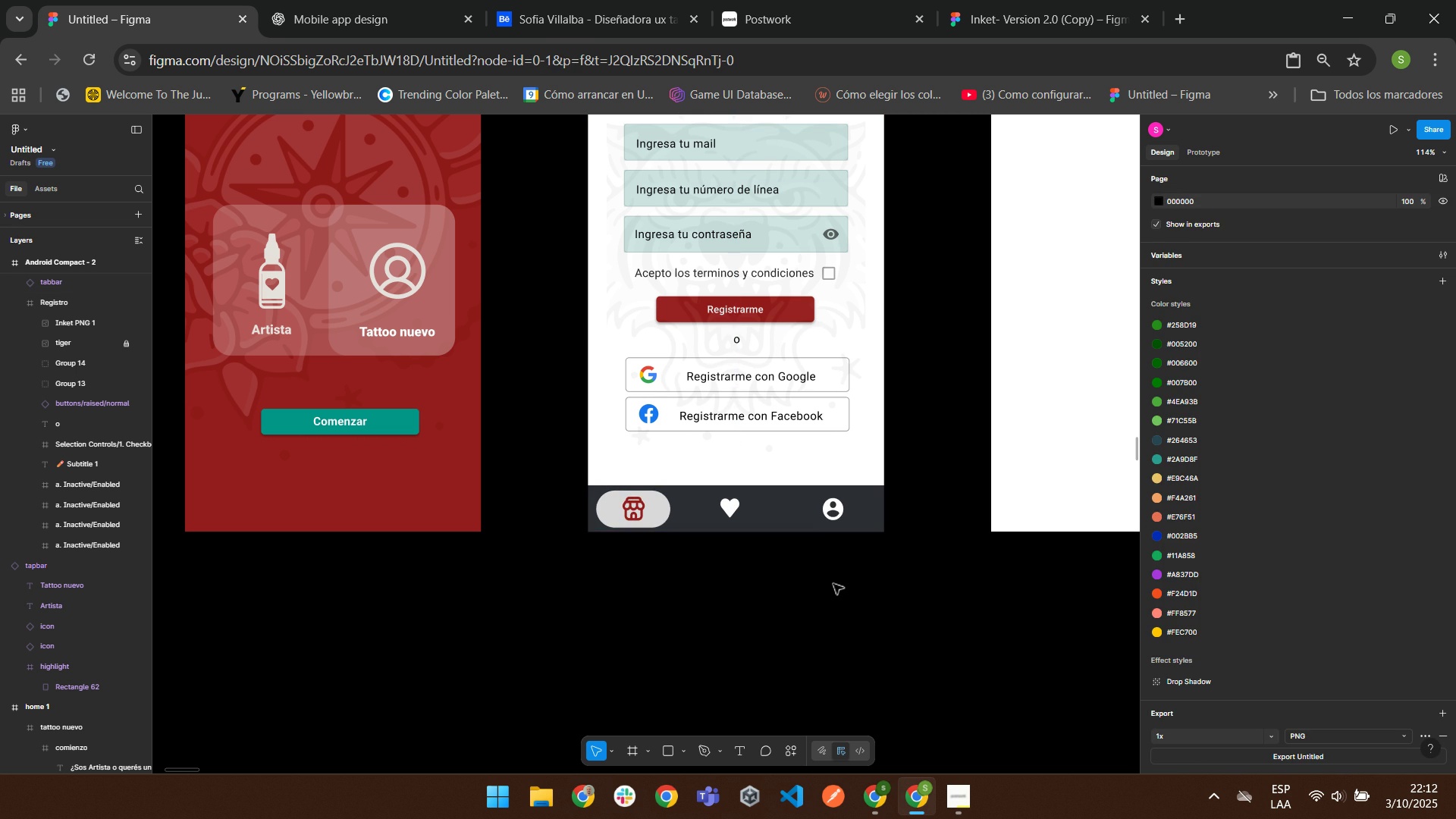 
mouse_move([847, 563])
 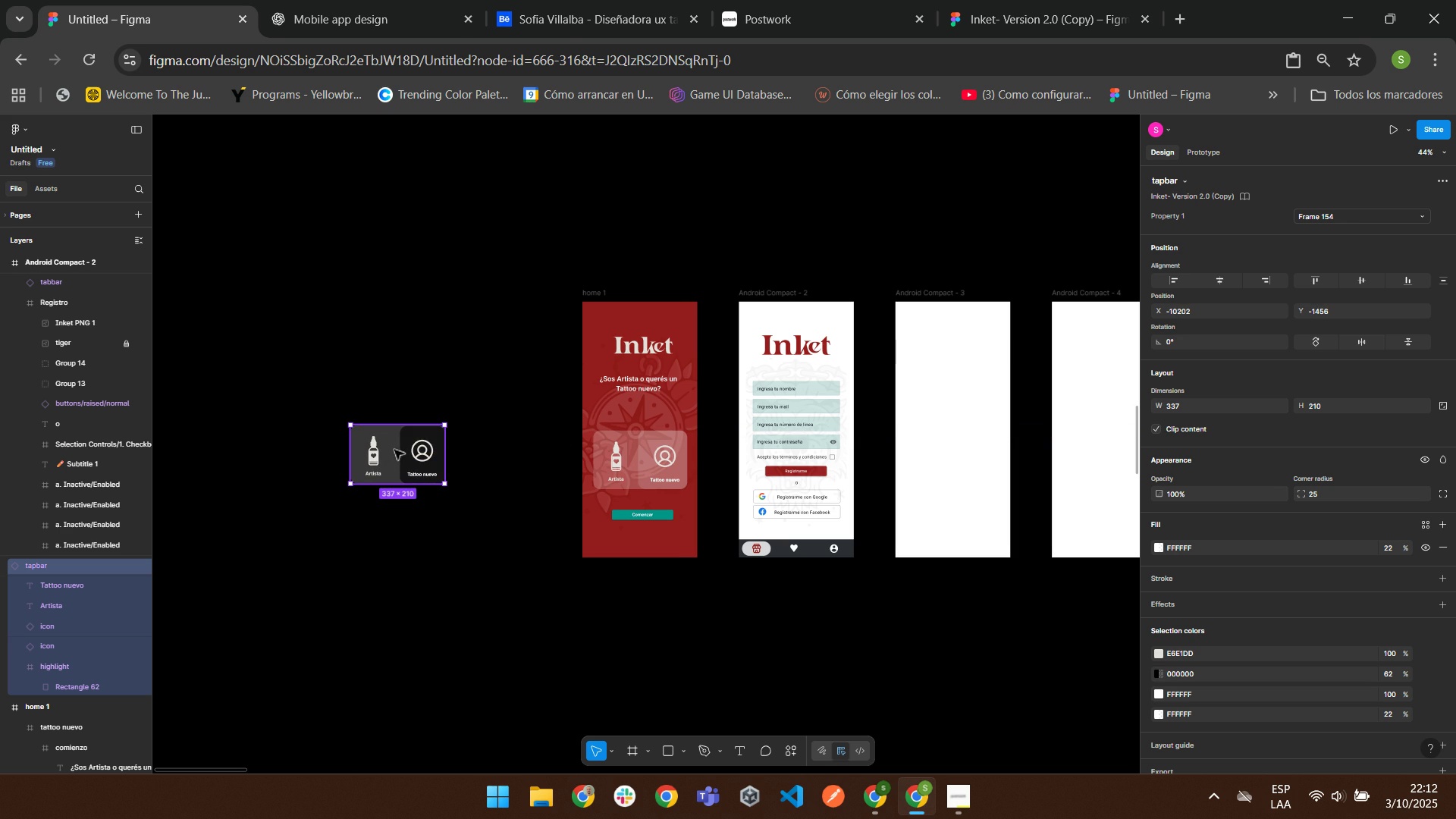 
wait(5.21)
 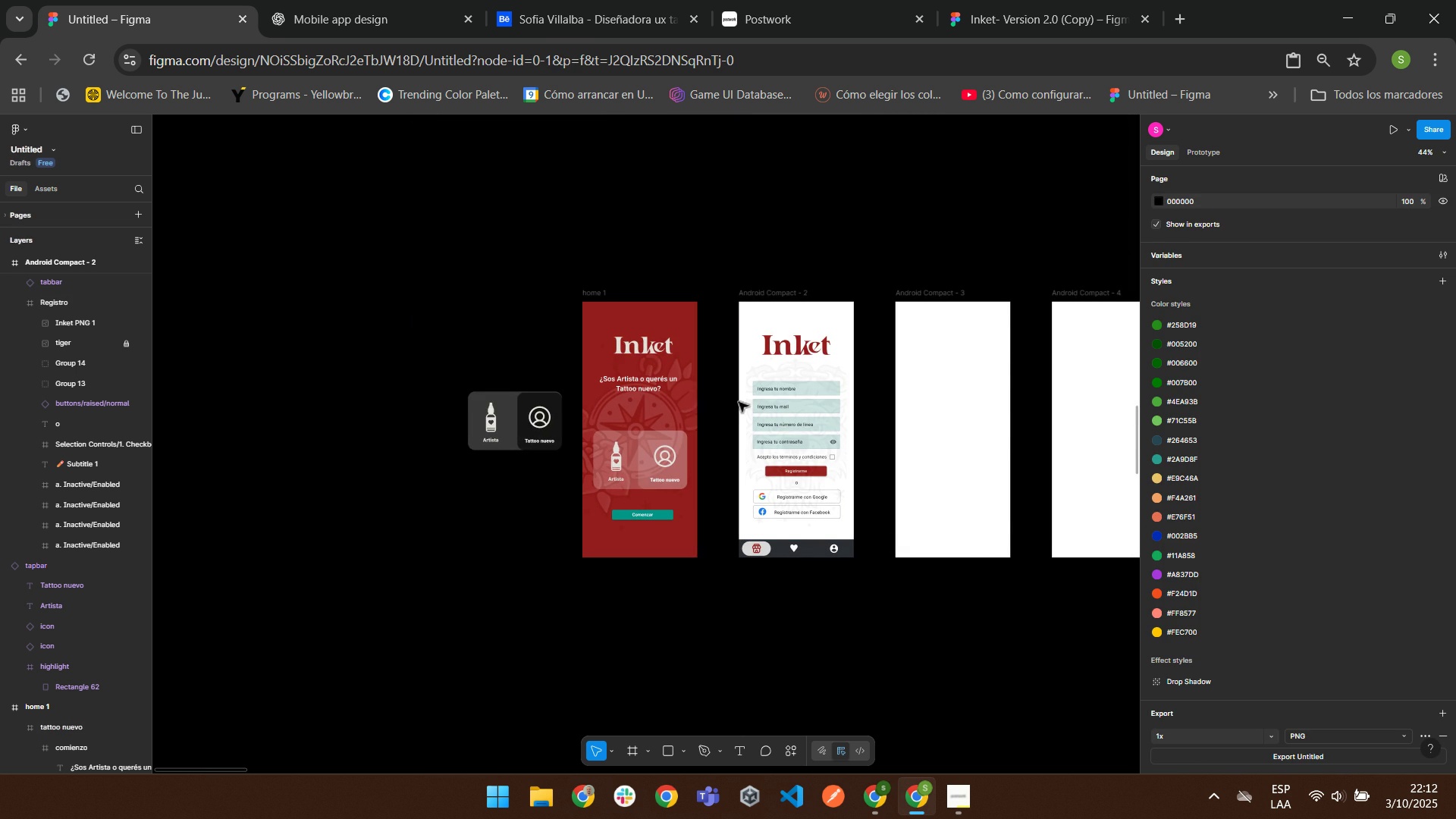 
key(Delete)
 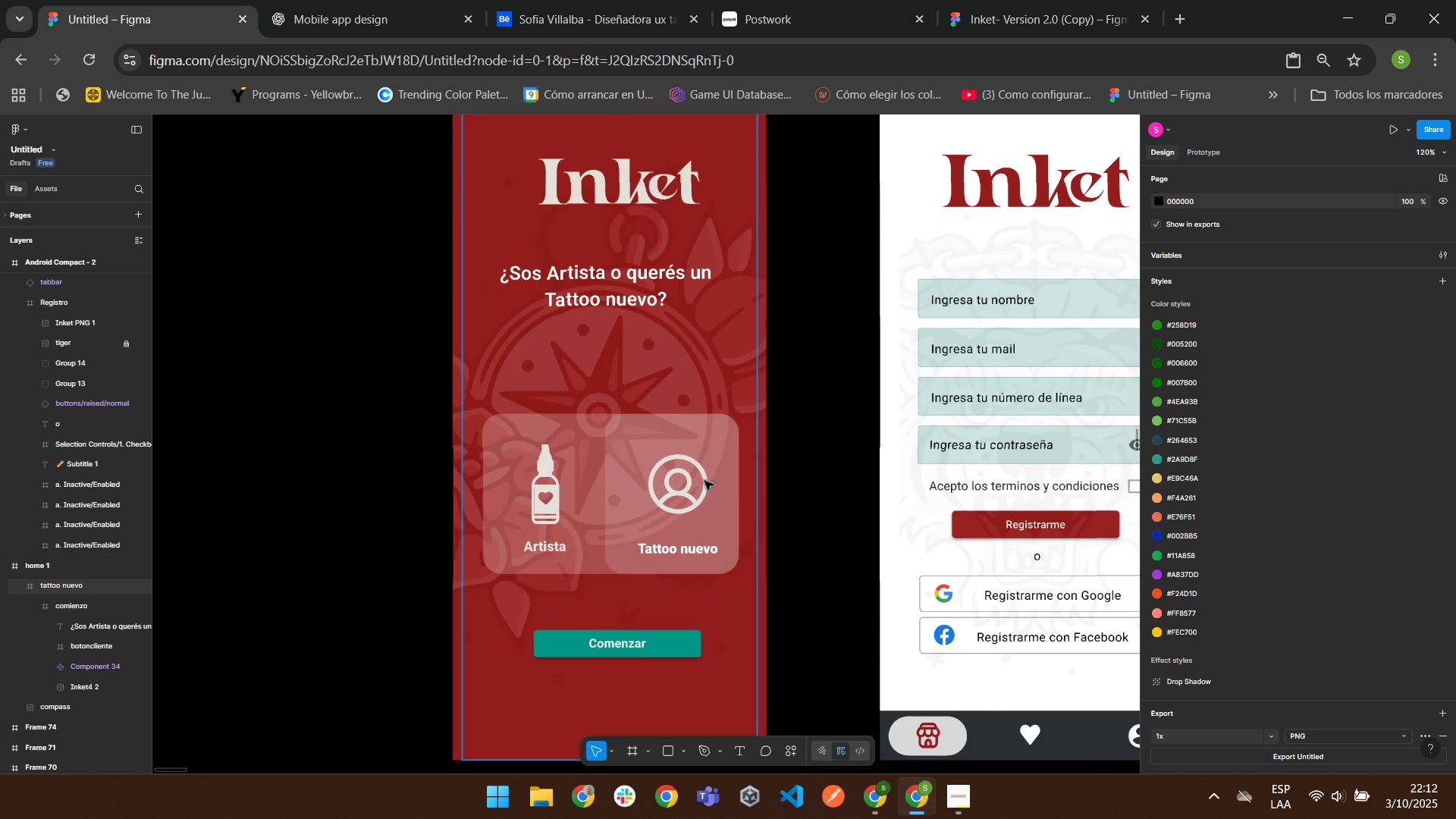 
double_click([687, 443])
 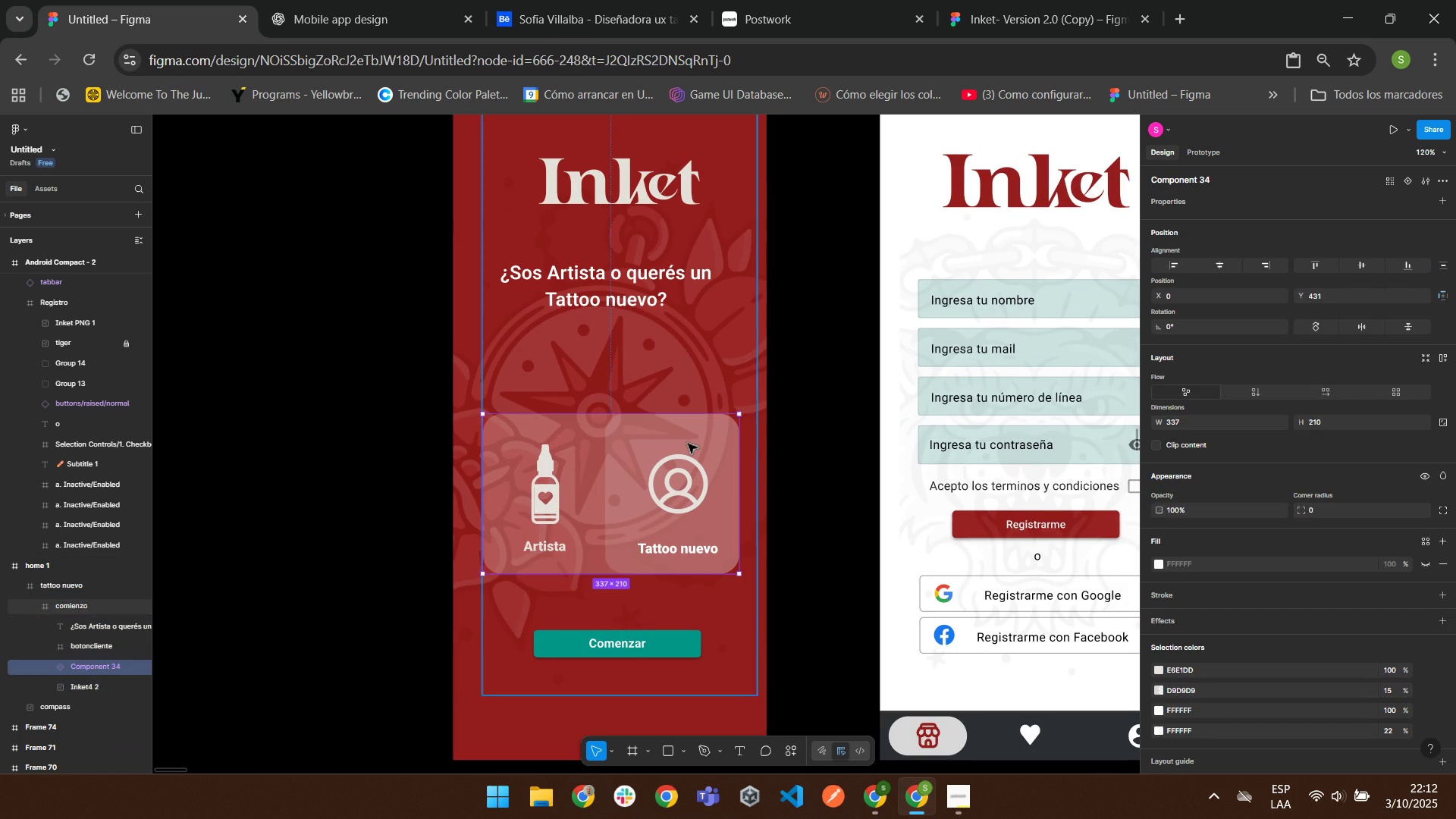 
triple_click([687, 443])
 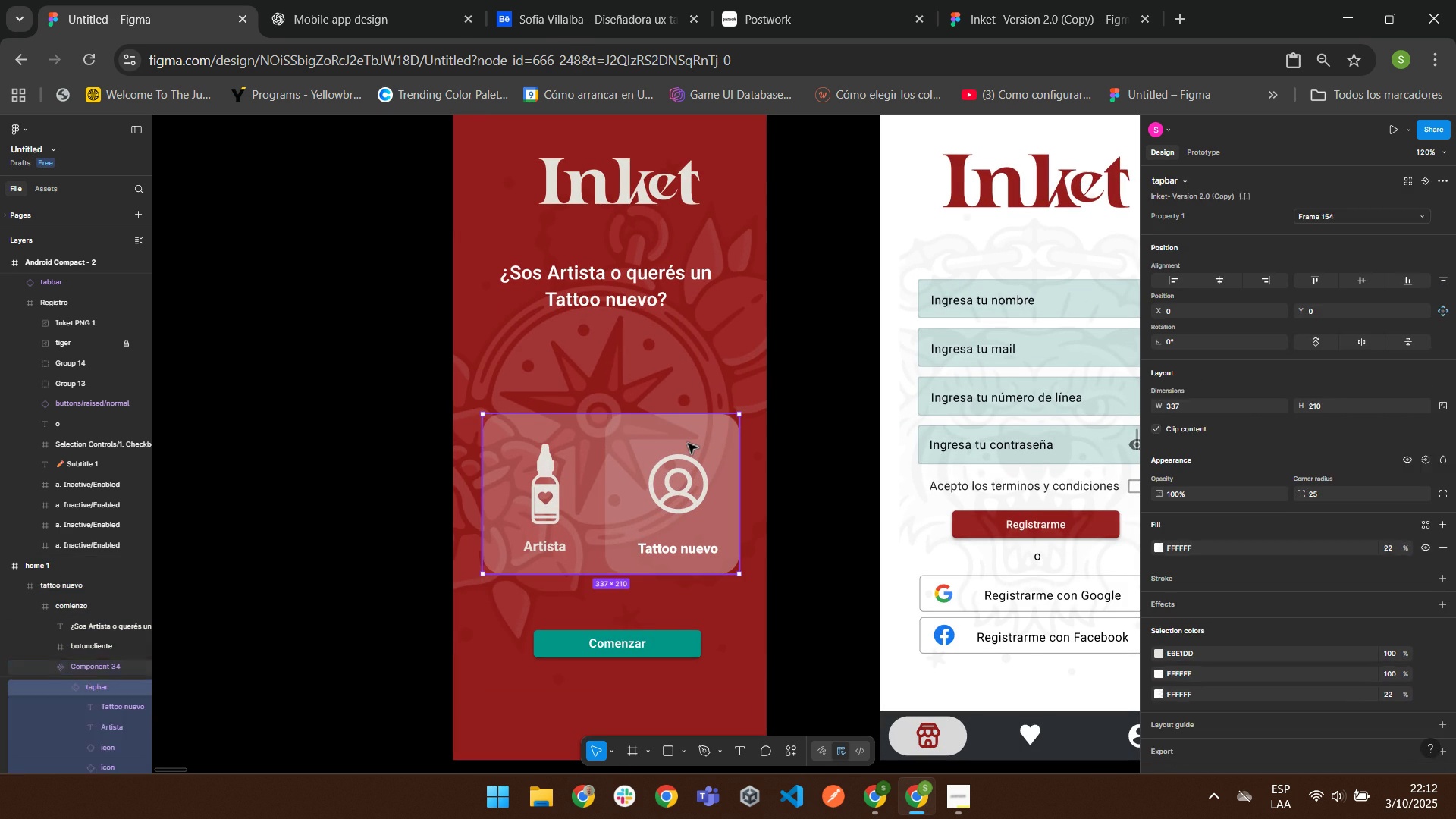 
triple_click([687, 443])
 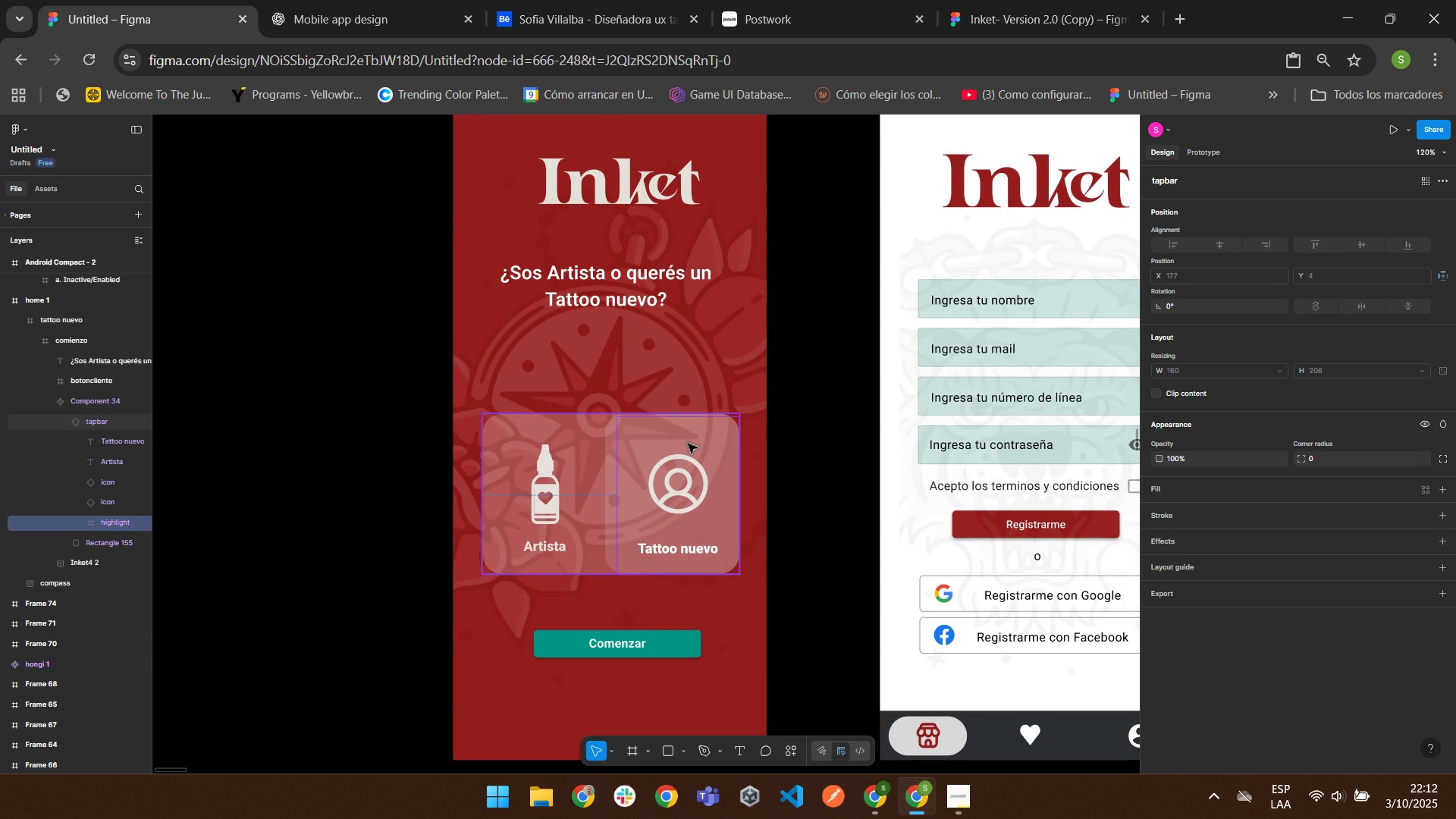 
triple_click([687, 443])
 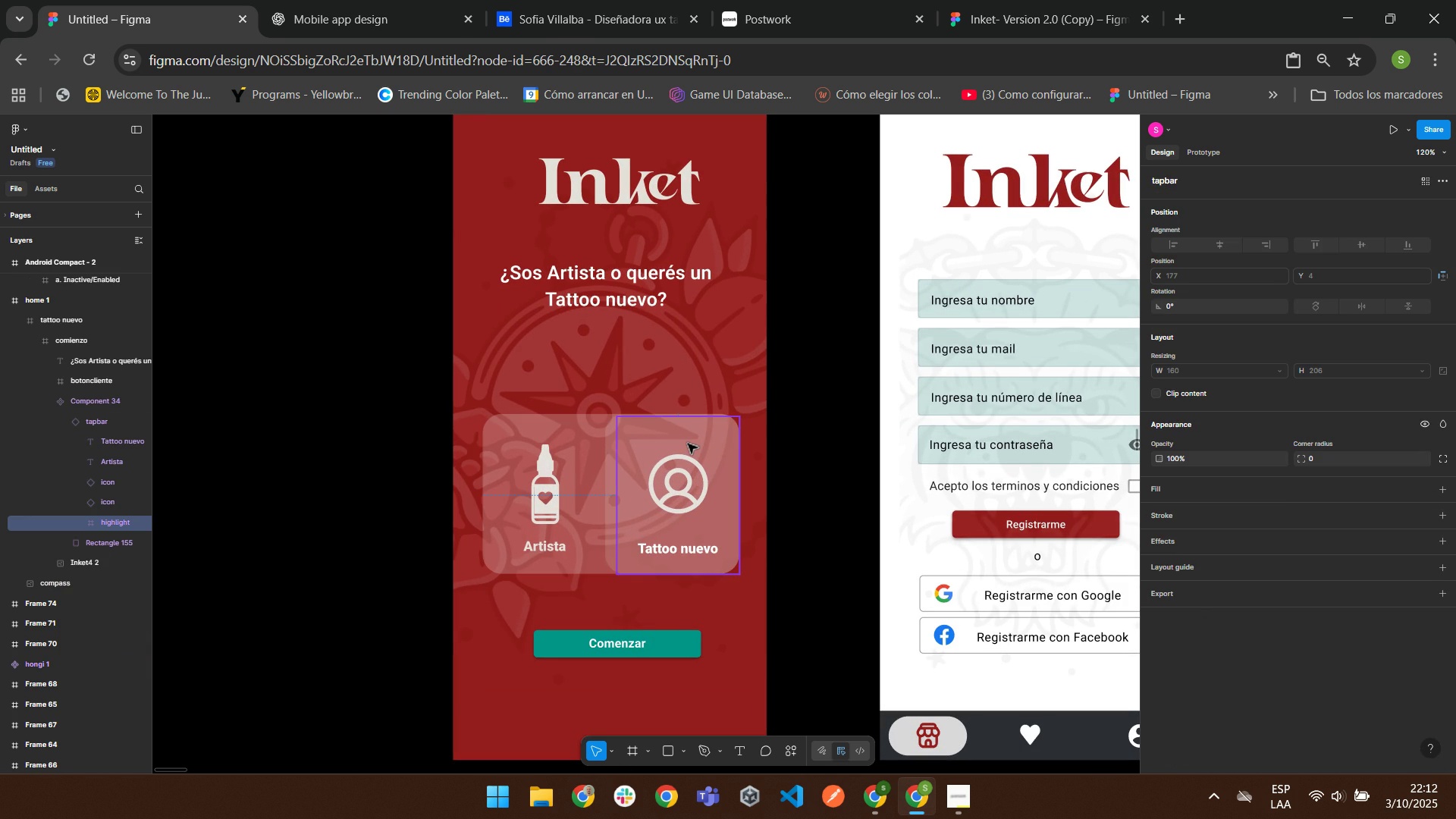 
triple_click([687, 443])
 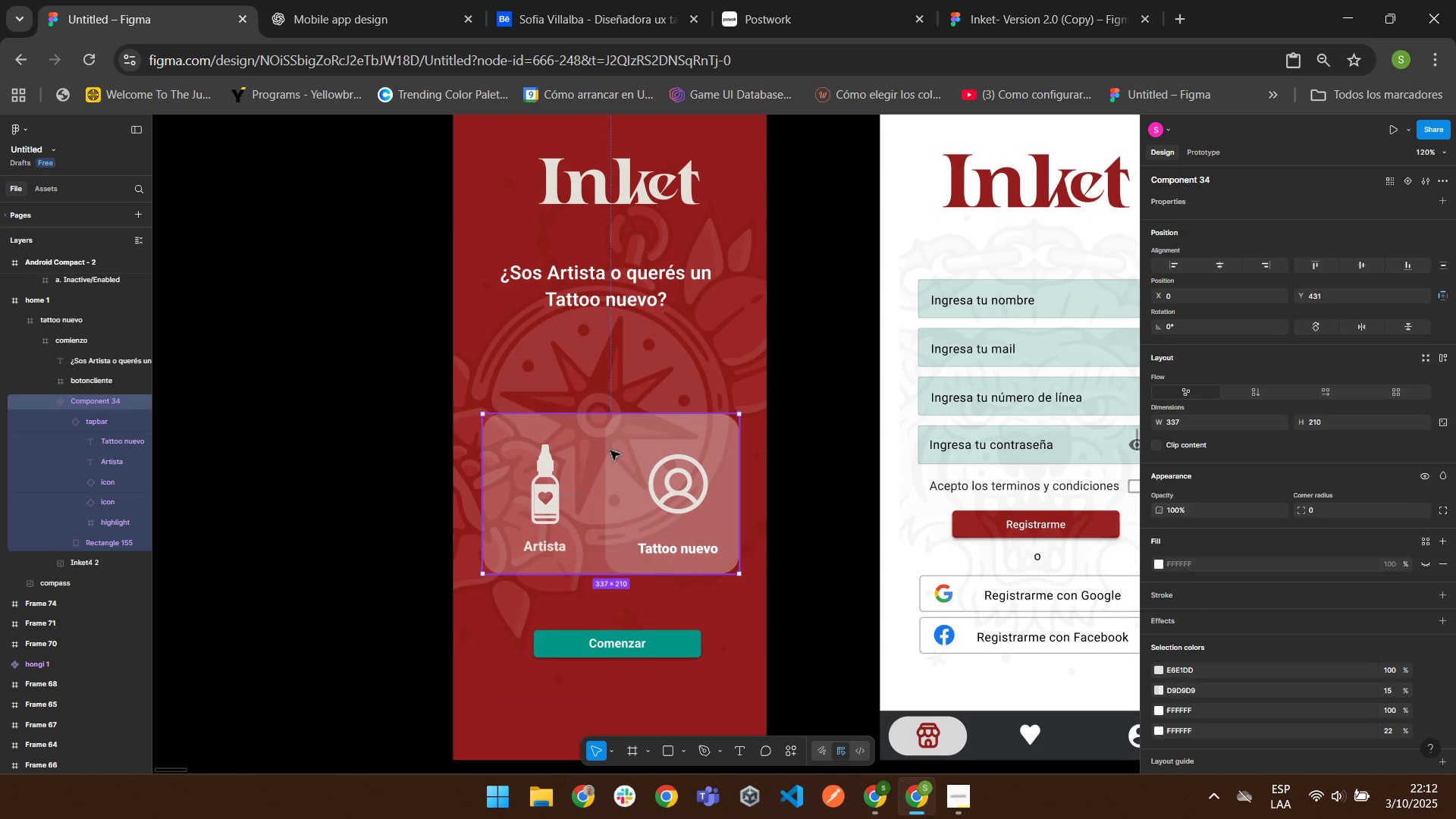 
double_click([610, 450])
 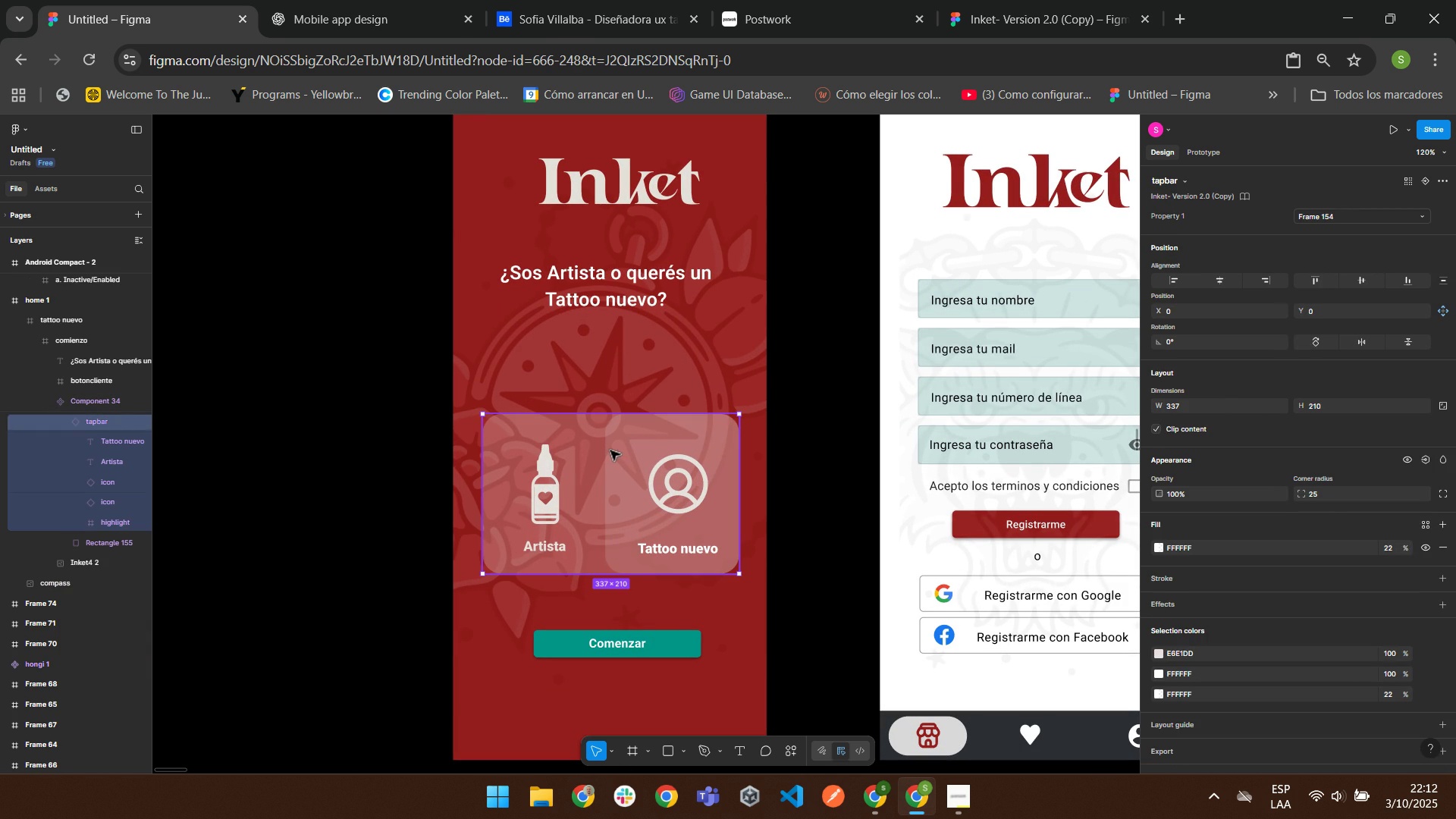 
triple_click([610, 450])
 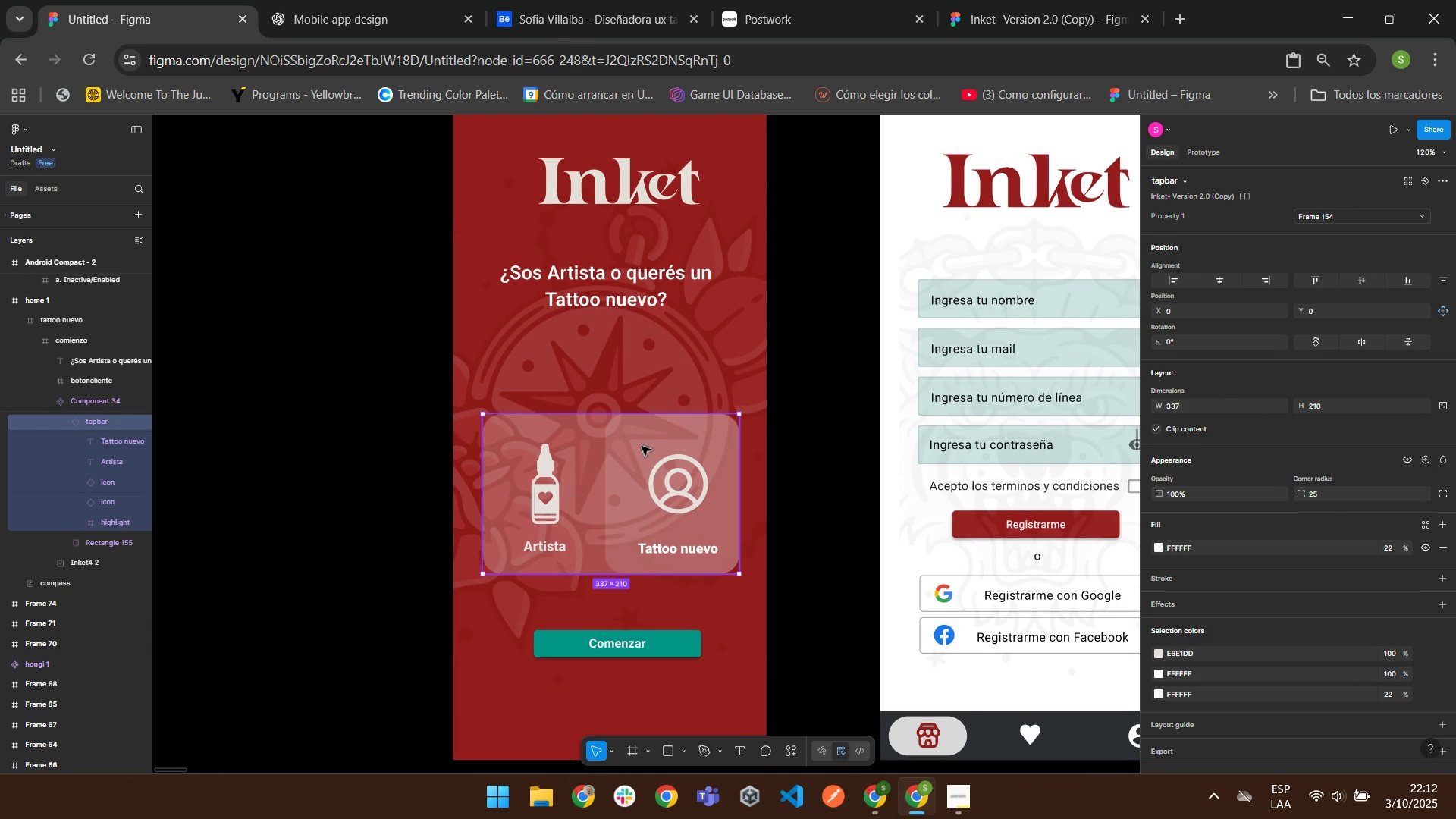 
double_click([641, 445])
 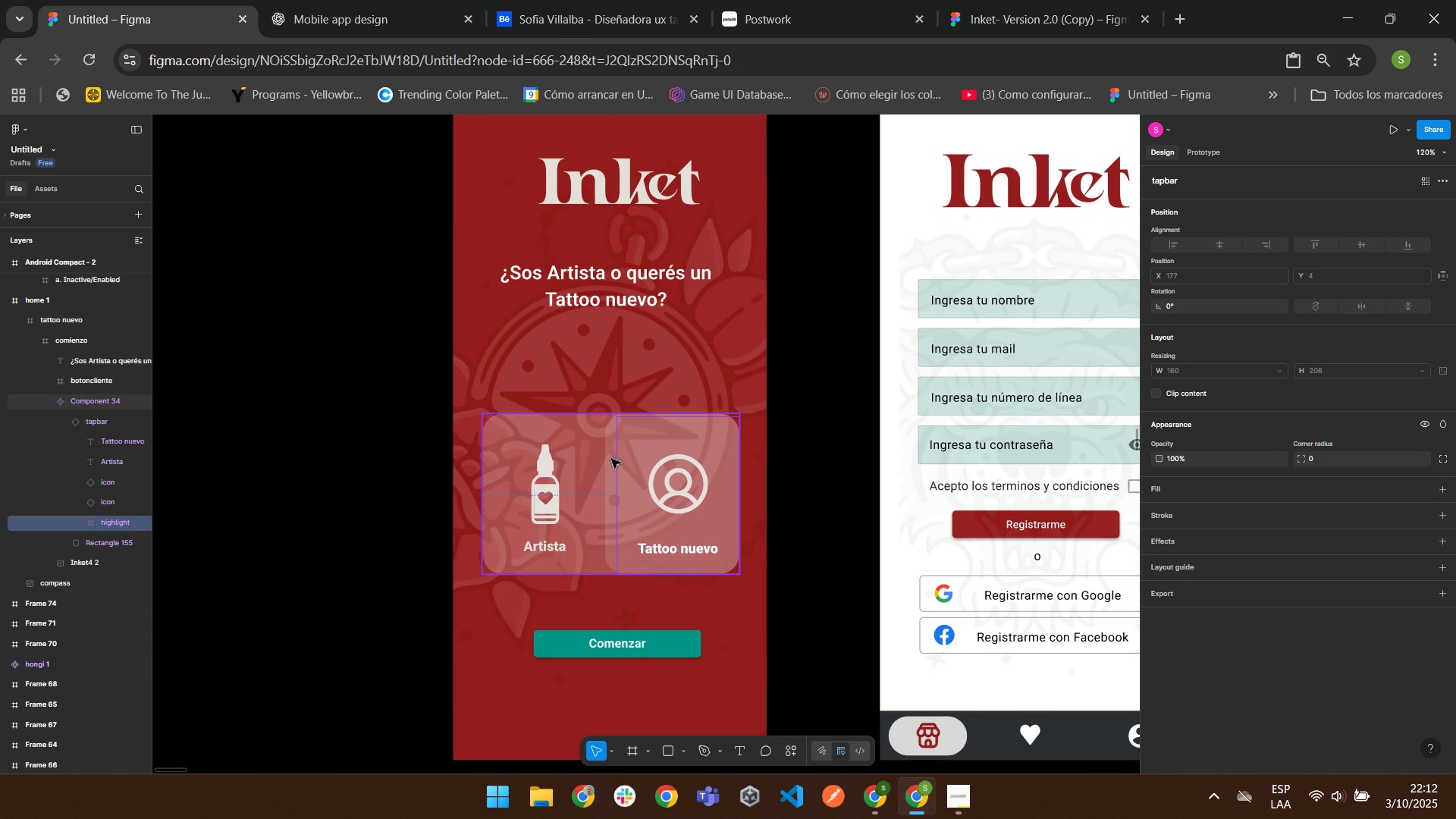 
left_click([610, 458])
 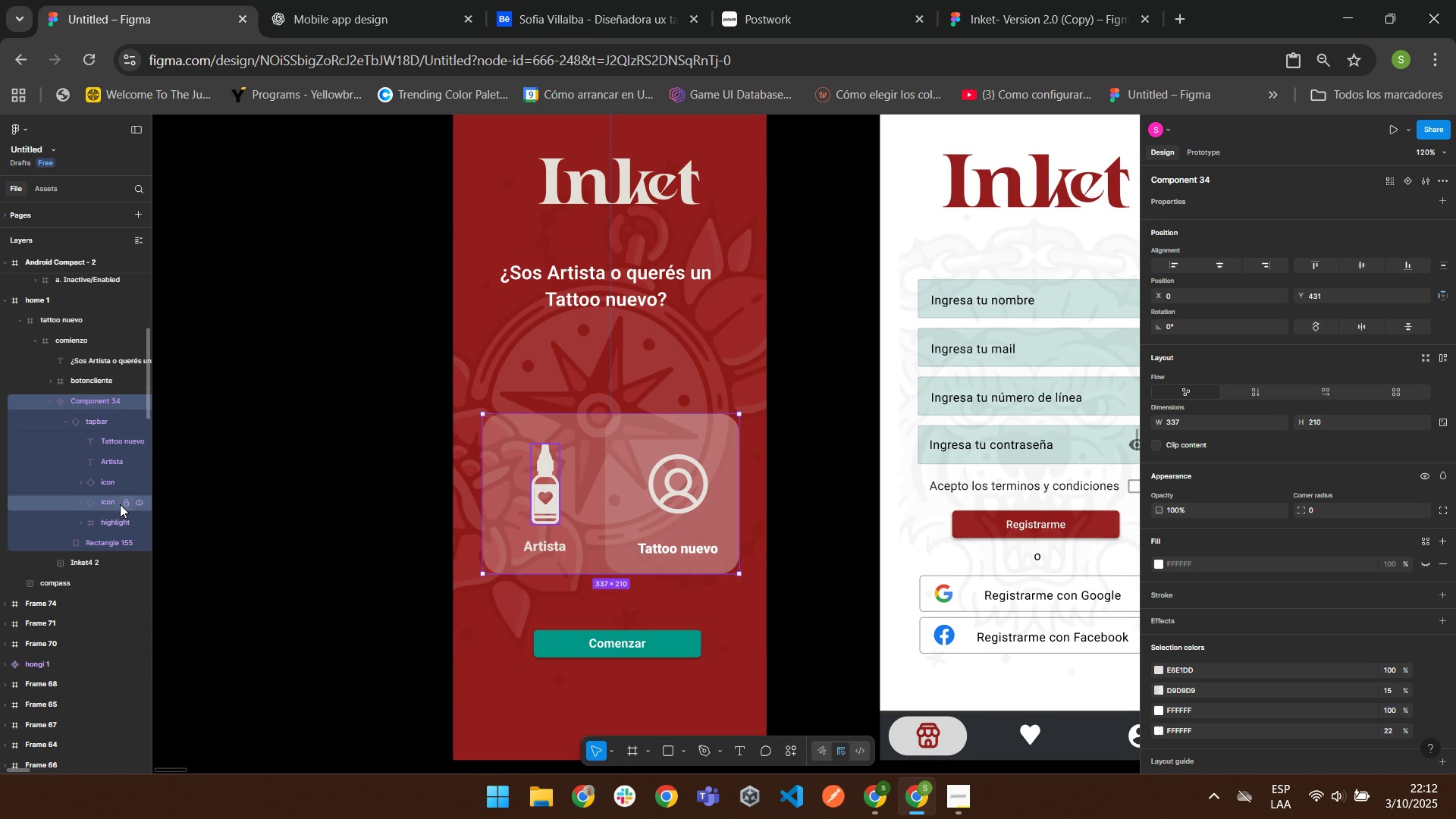 
left_click([99, 538])
 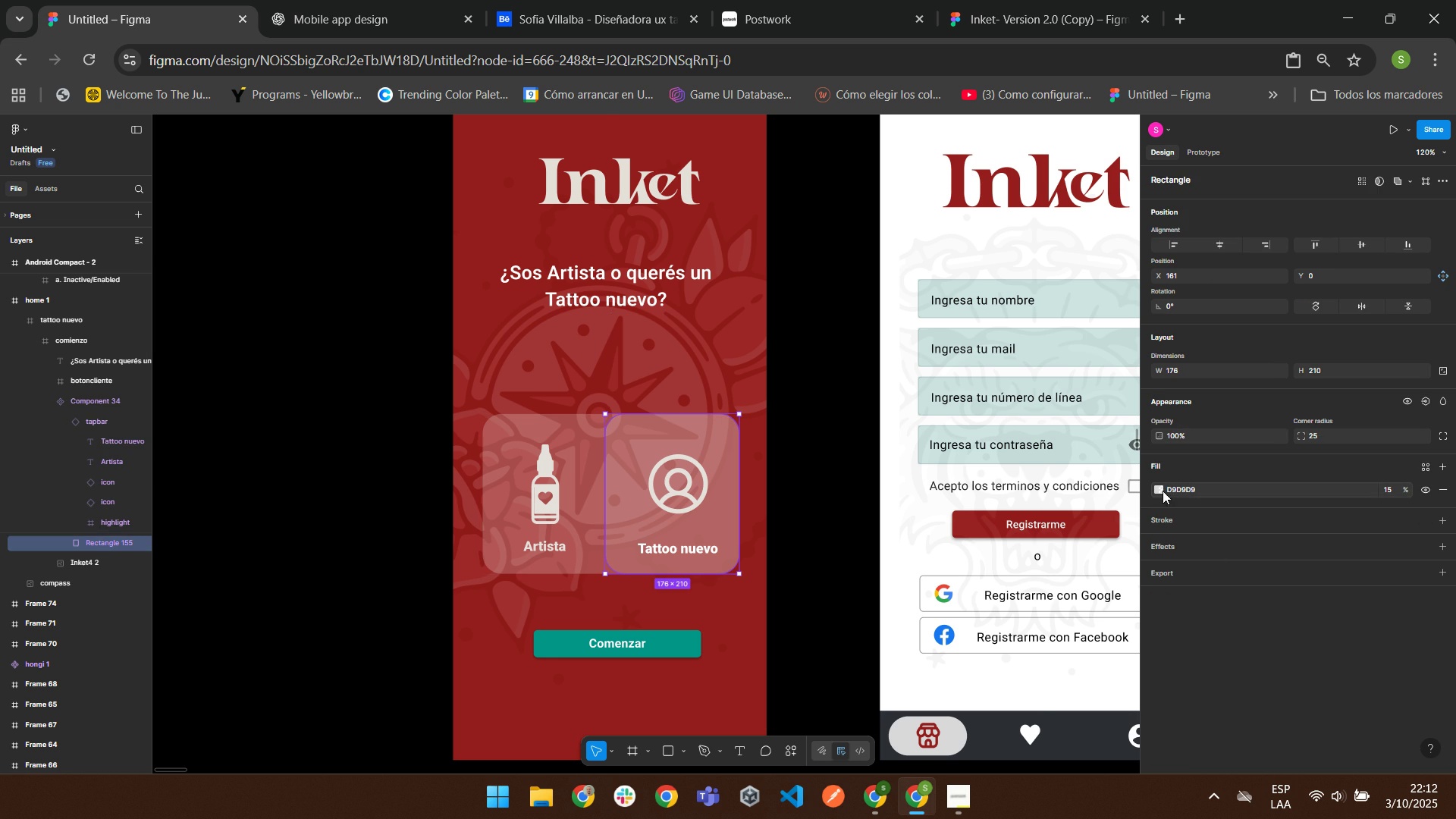 
left_click([1157, 487])
 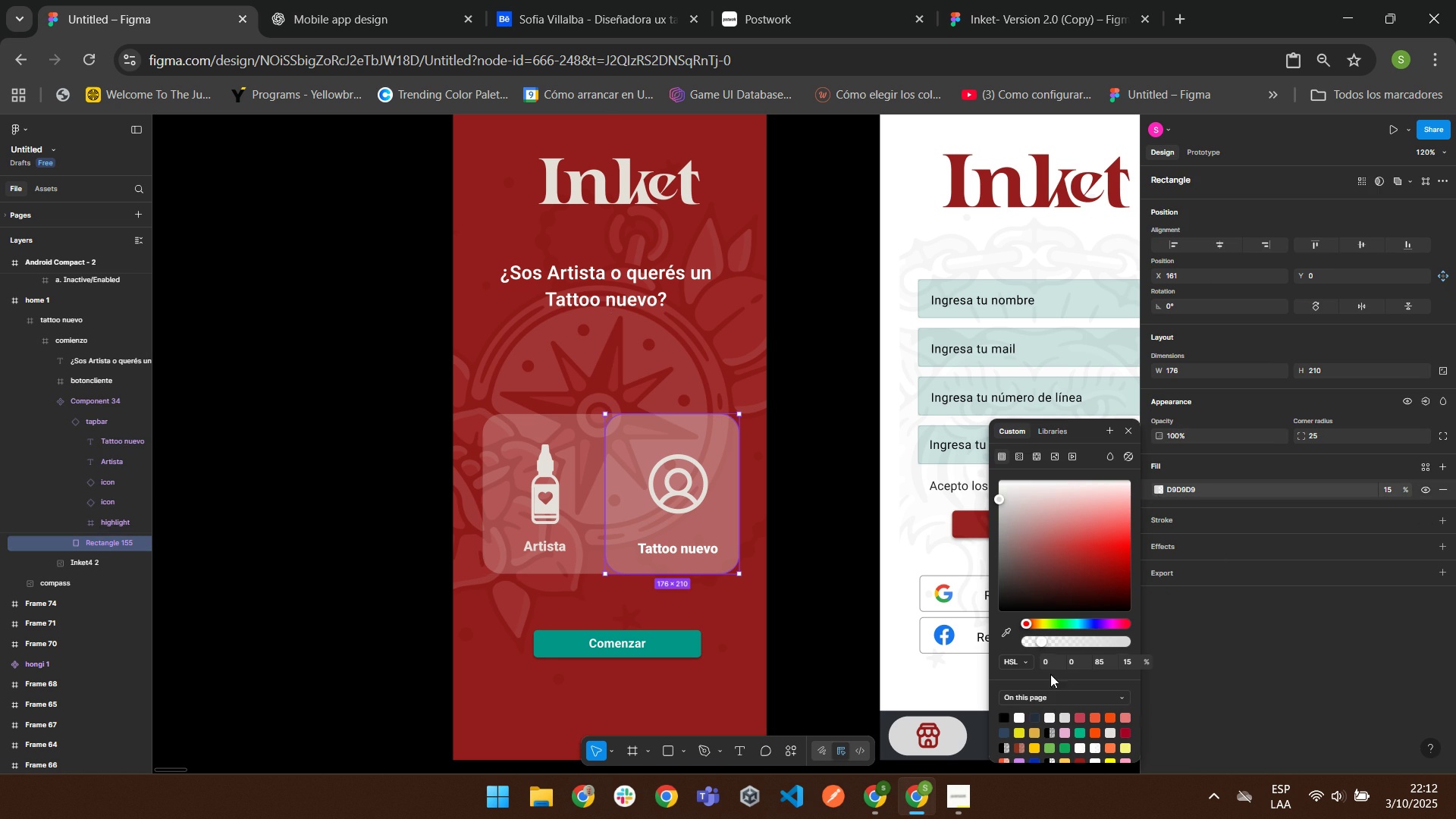 
scroll: coordinate [1112, 601], scroll_direction: down, amount: 4.0
 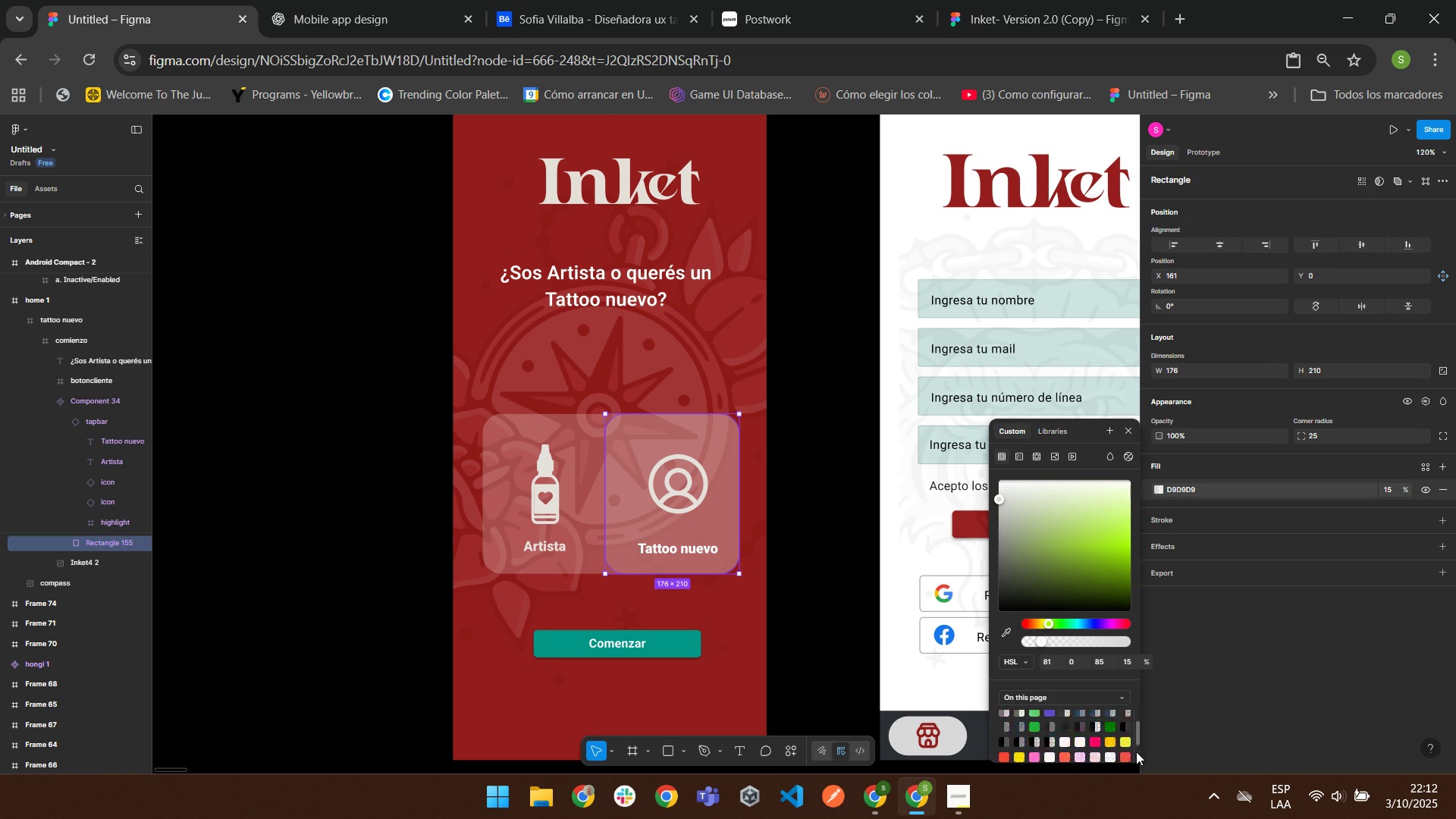 
wait(8.3)
 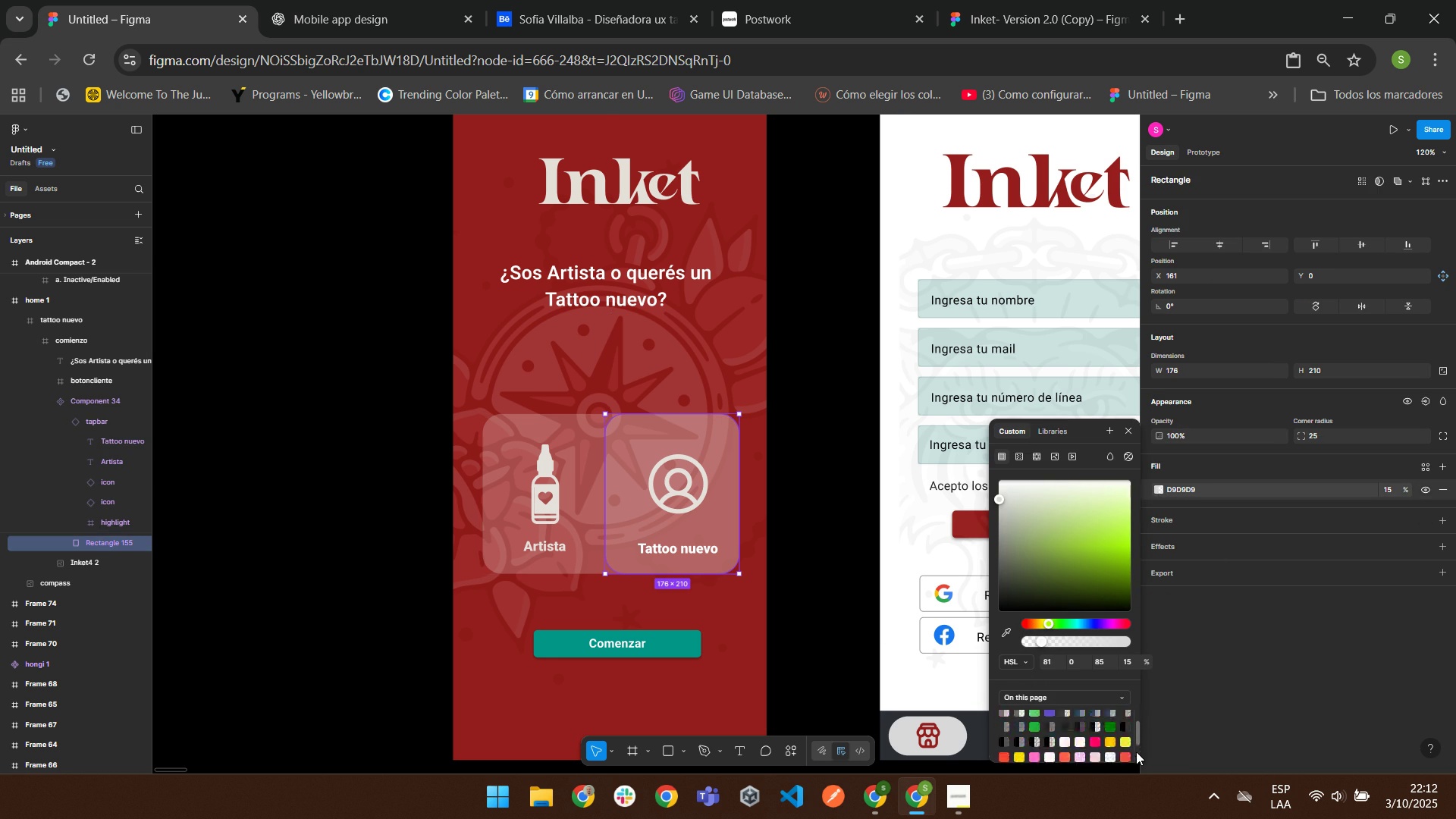 
scroll: coordinate [1084, 724], scroll_direction: down, amount: 2.0
 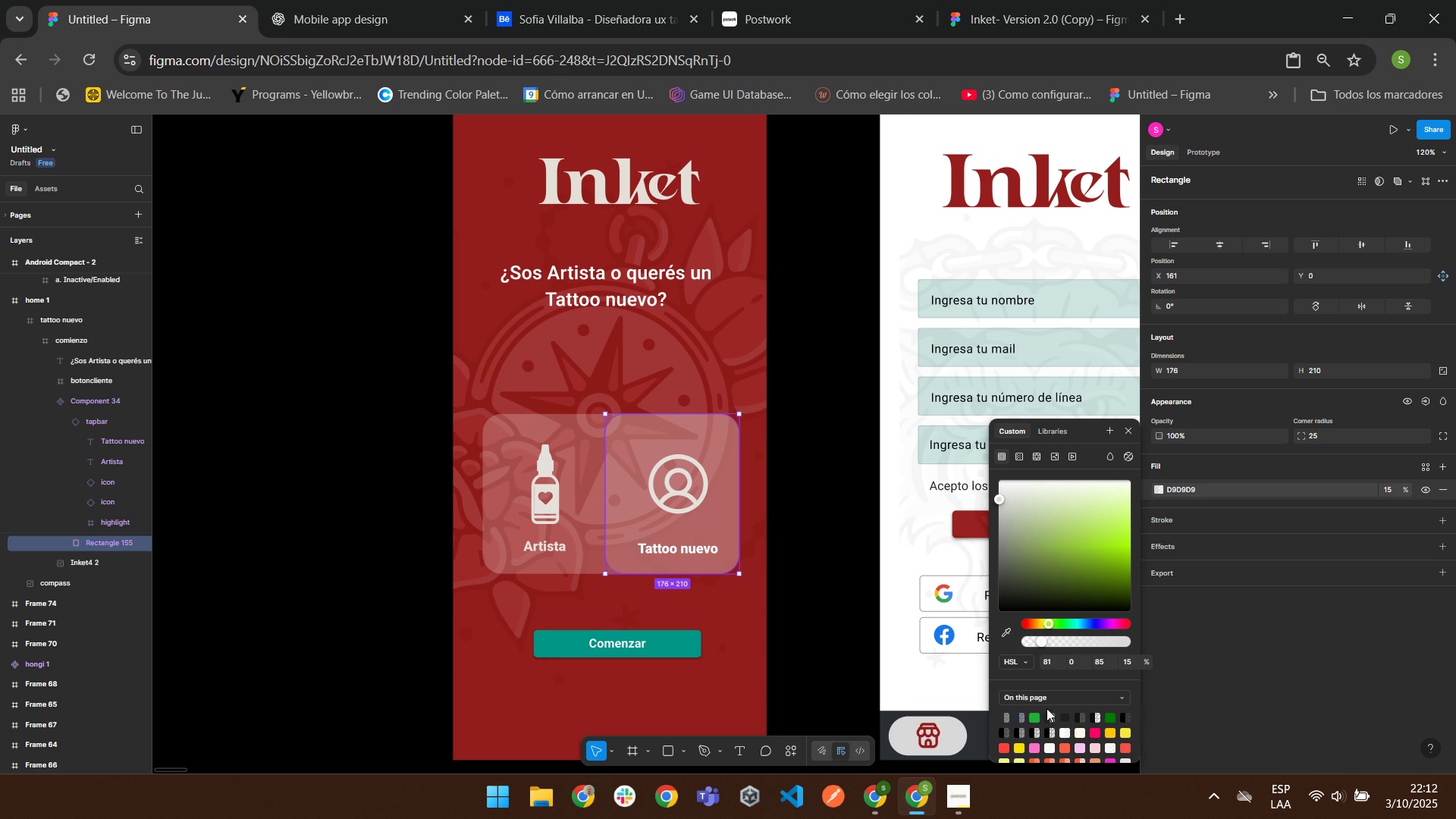 
left_click([1003, 716])
 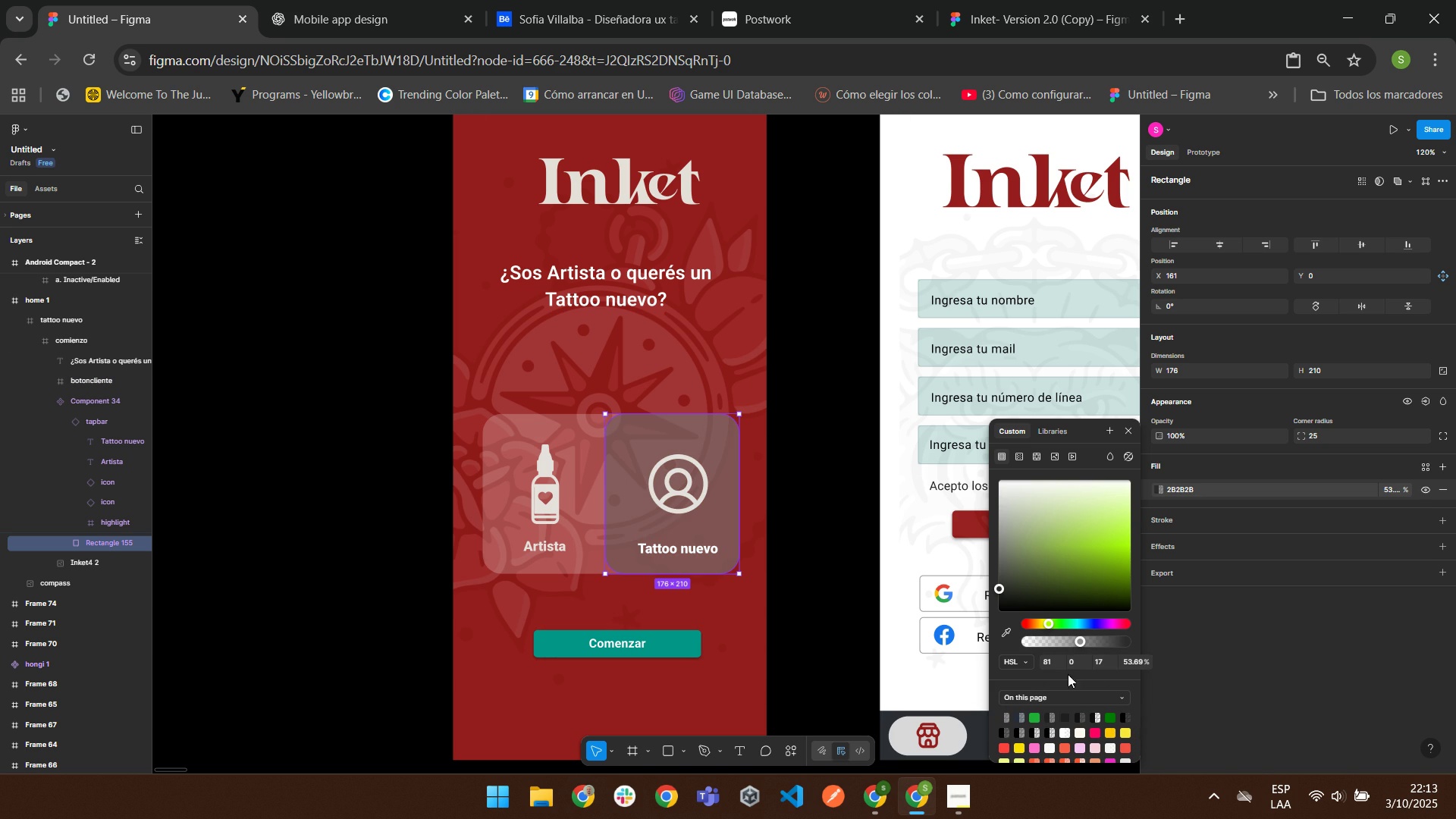 
scroll: coordinate [1081, 733], scroll_direction: up, amount: 3.0
 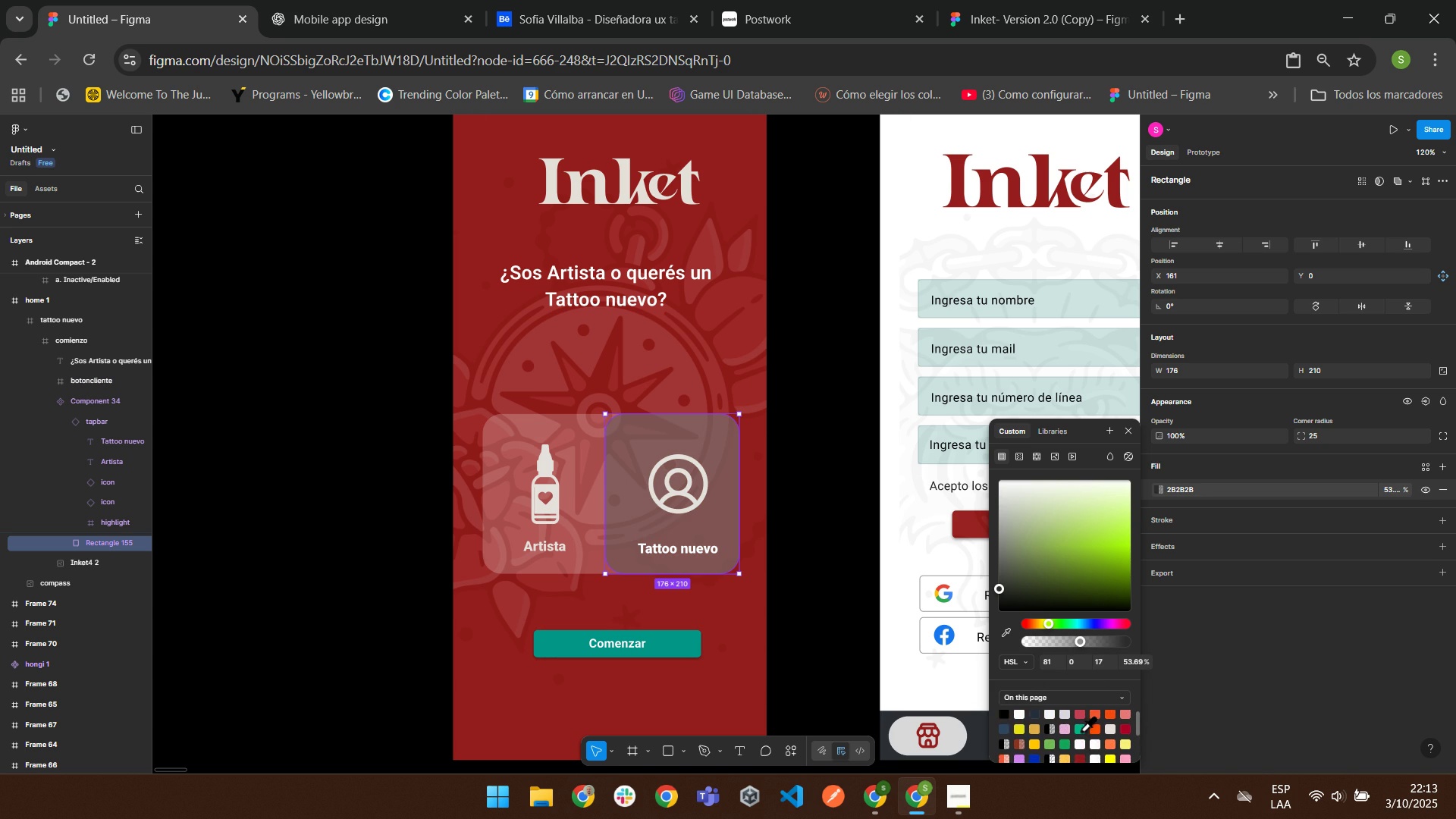 
scroll: coordinate [1081, 730], scroll_direction: none, amount: 0.0
 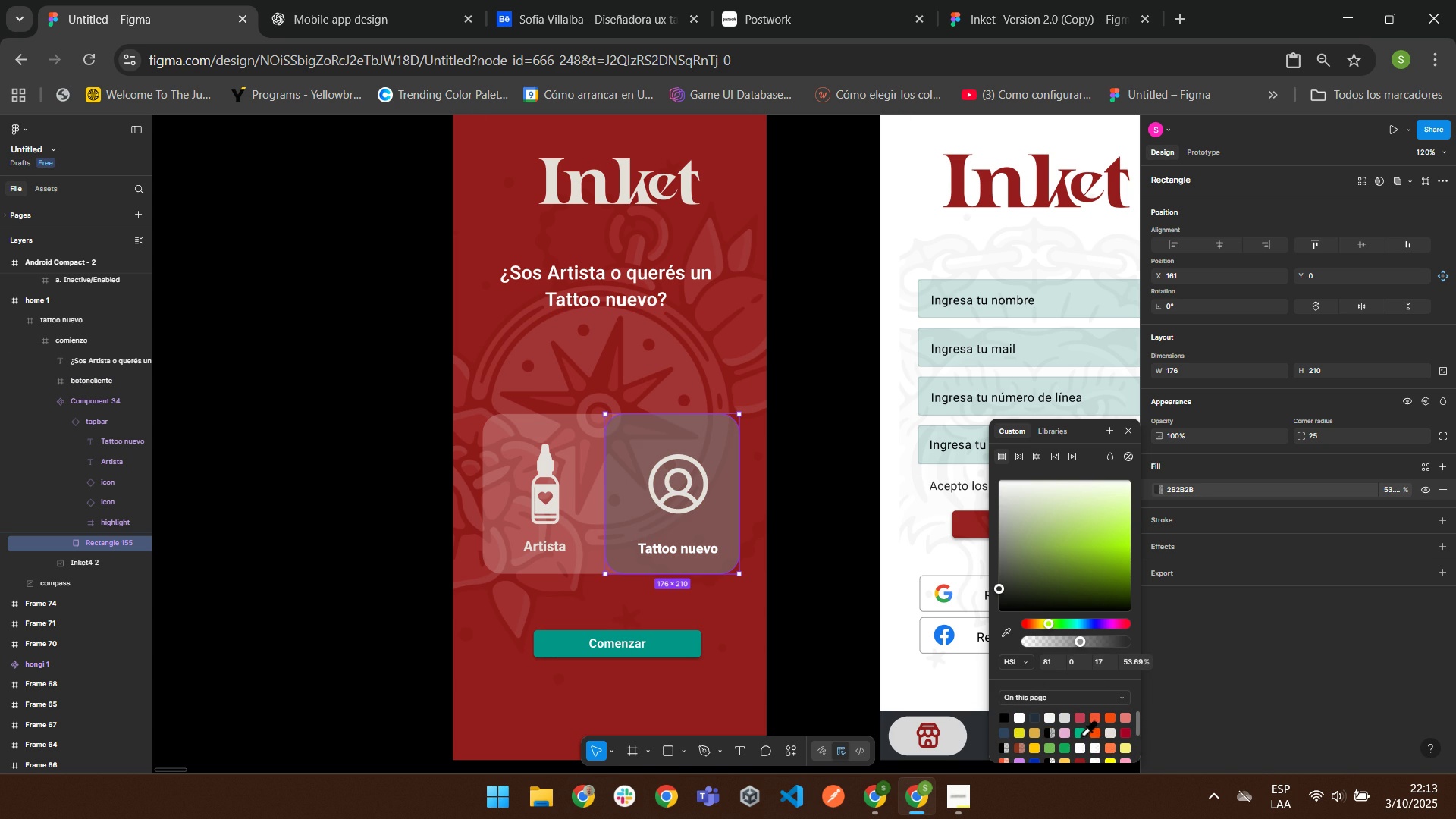 
left_click([1080, 733])
 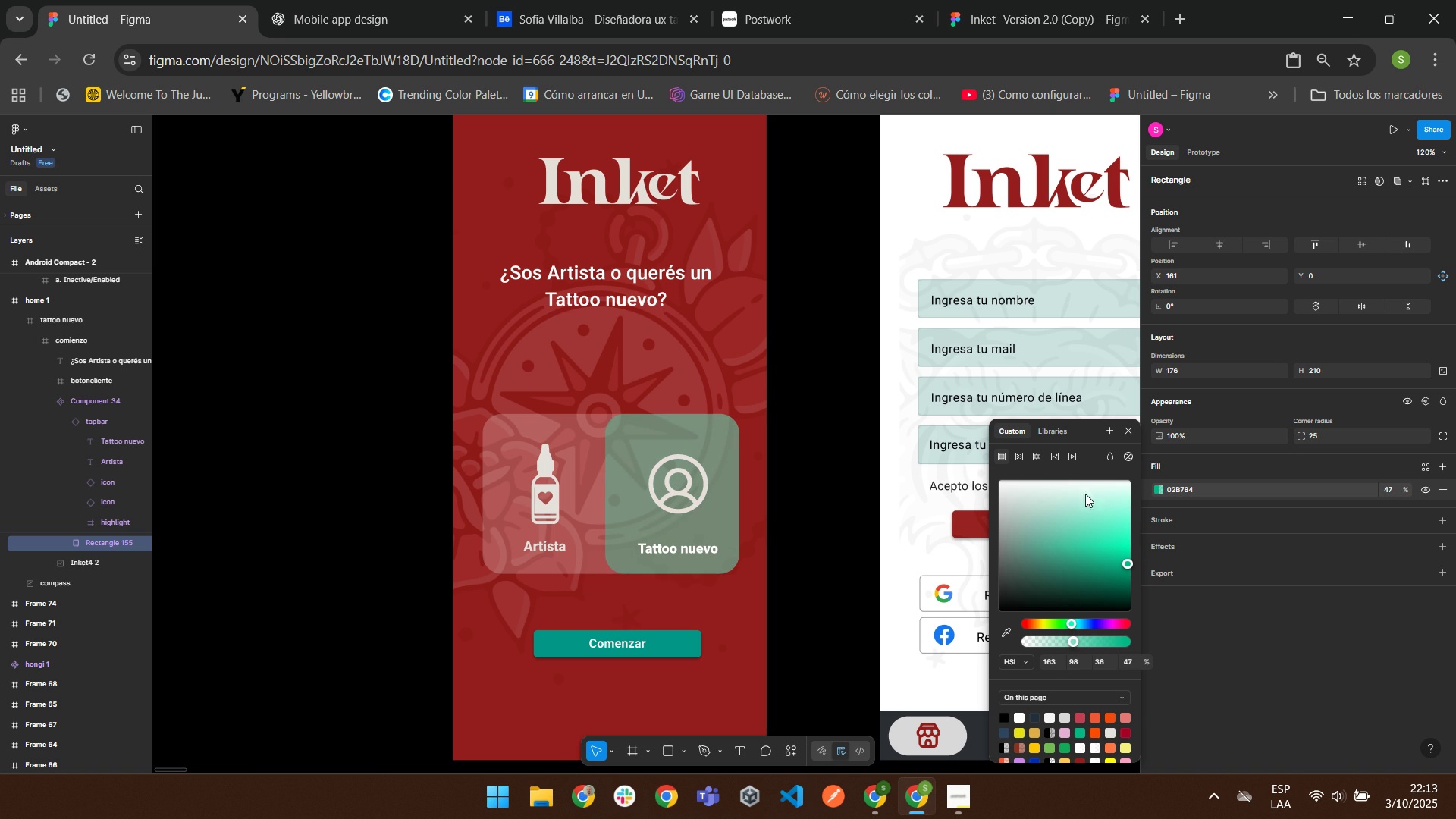 
wait(7.05)
 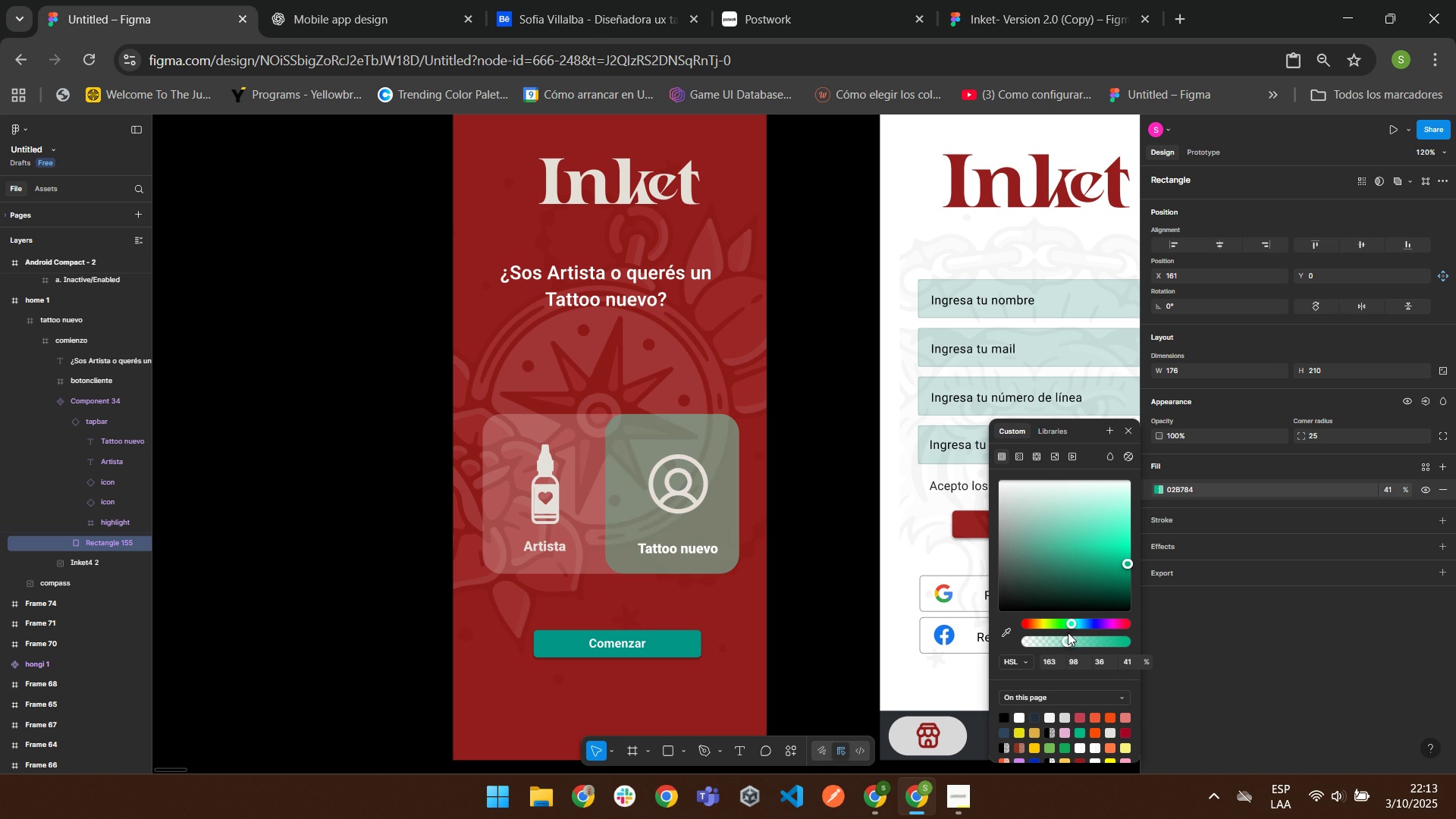 
left_click([1113, 428])
 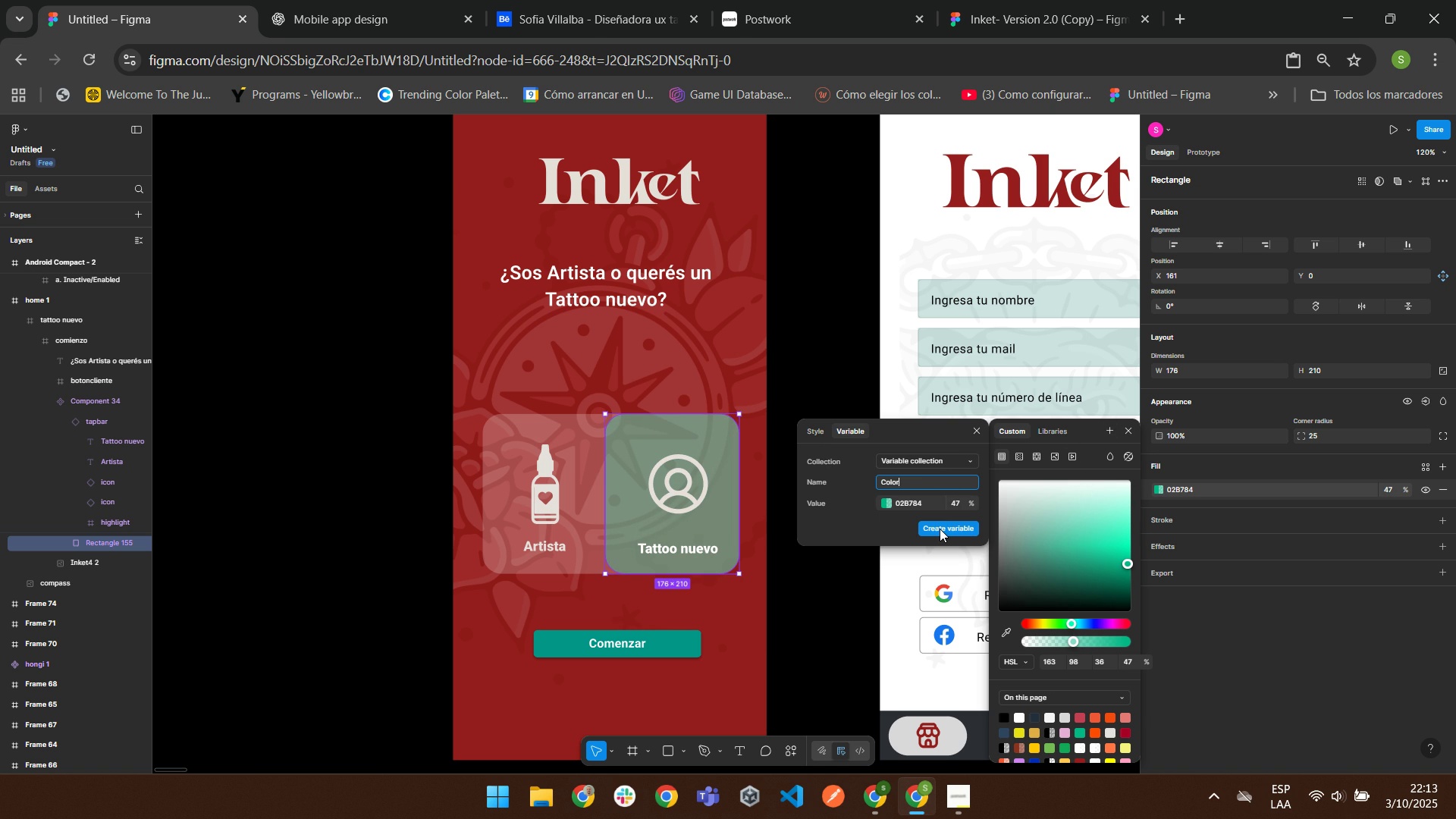 
left_click([940, 529])
 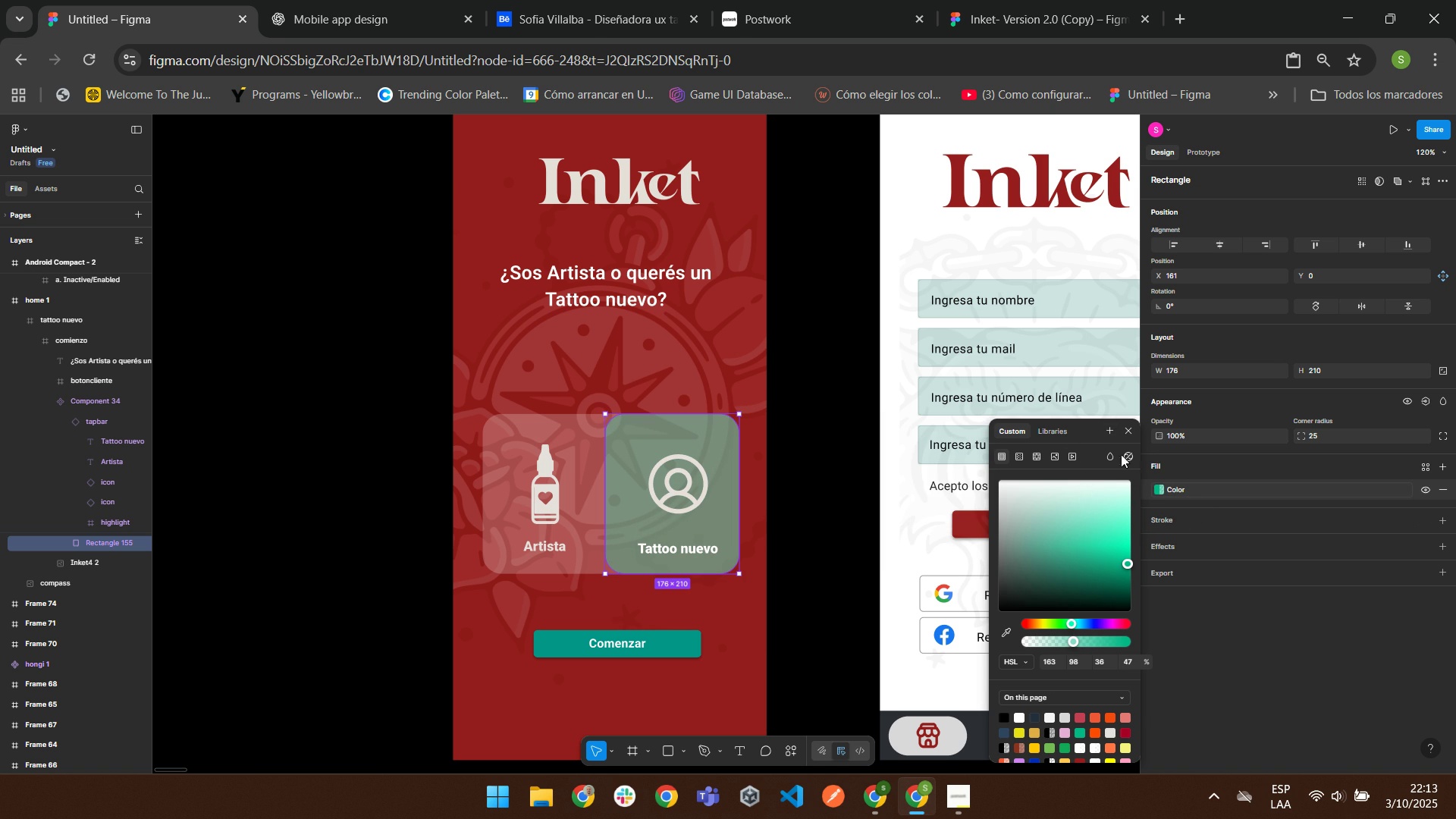 
left_click([1059, 435])
 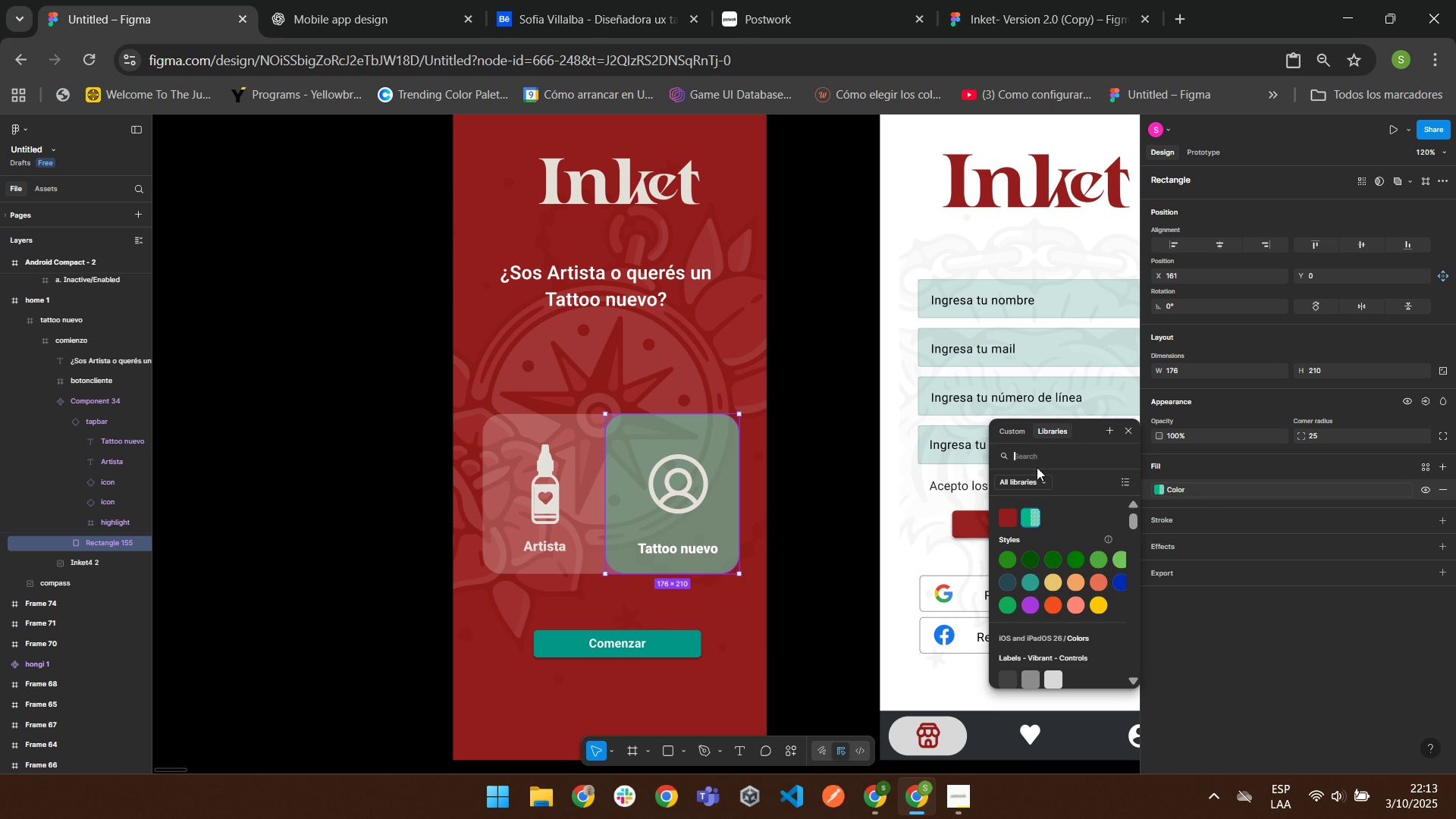 
mouse_move([1052, 506])
 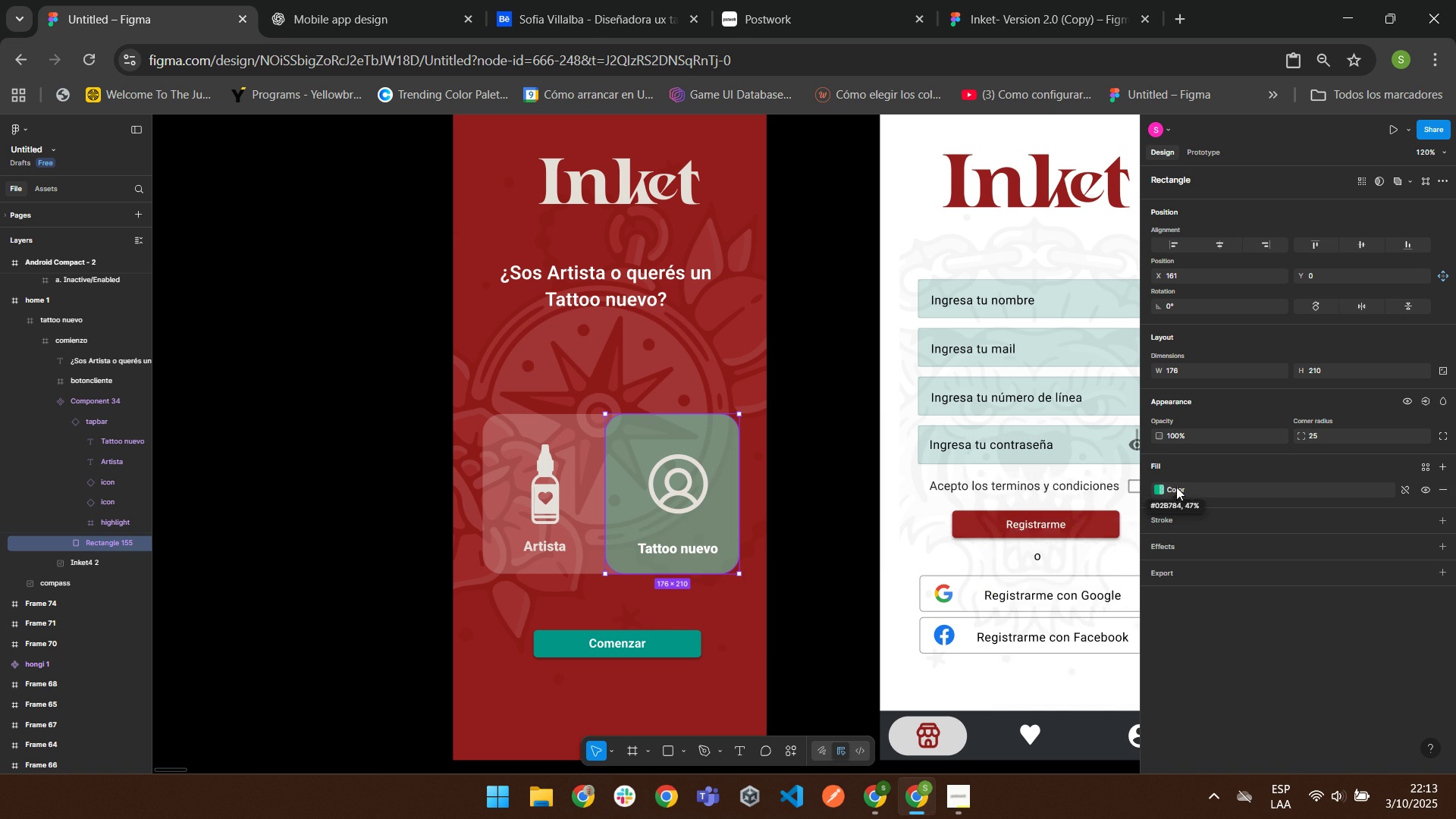 
double_click([1176, 487])
 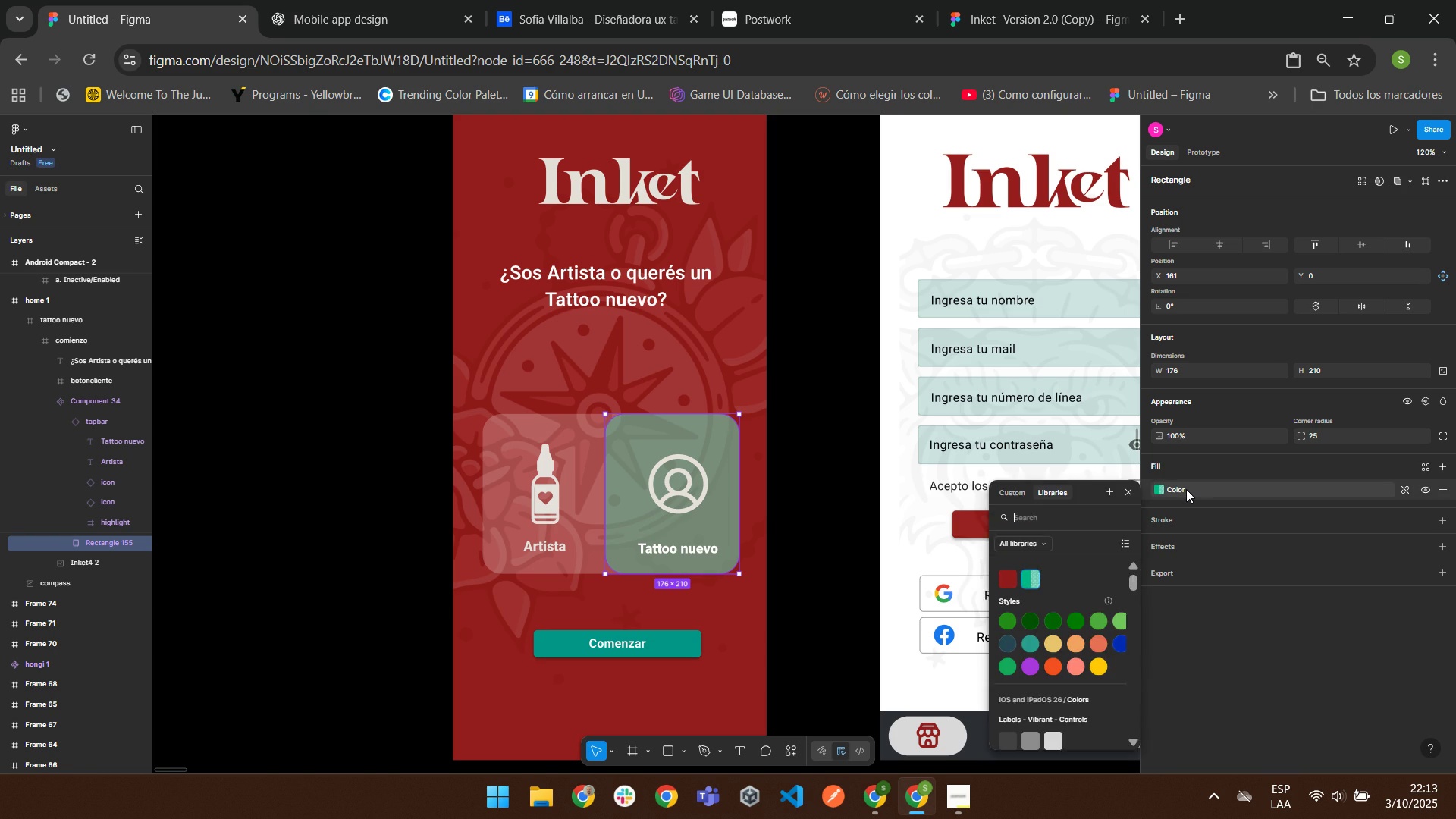 
double_click([1186, 489])
 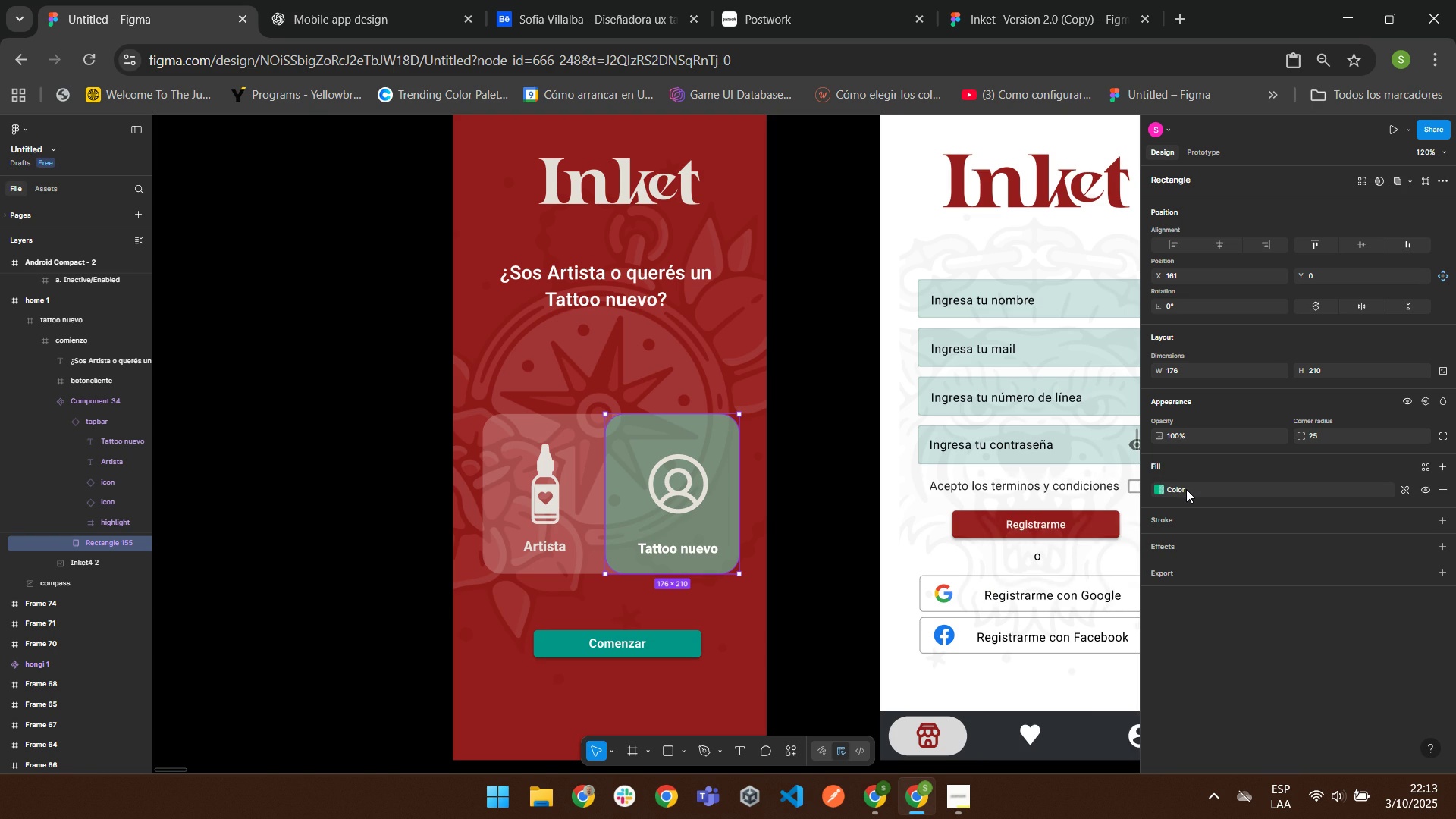 
triple_click([1186, 489])
 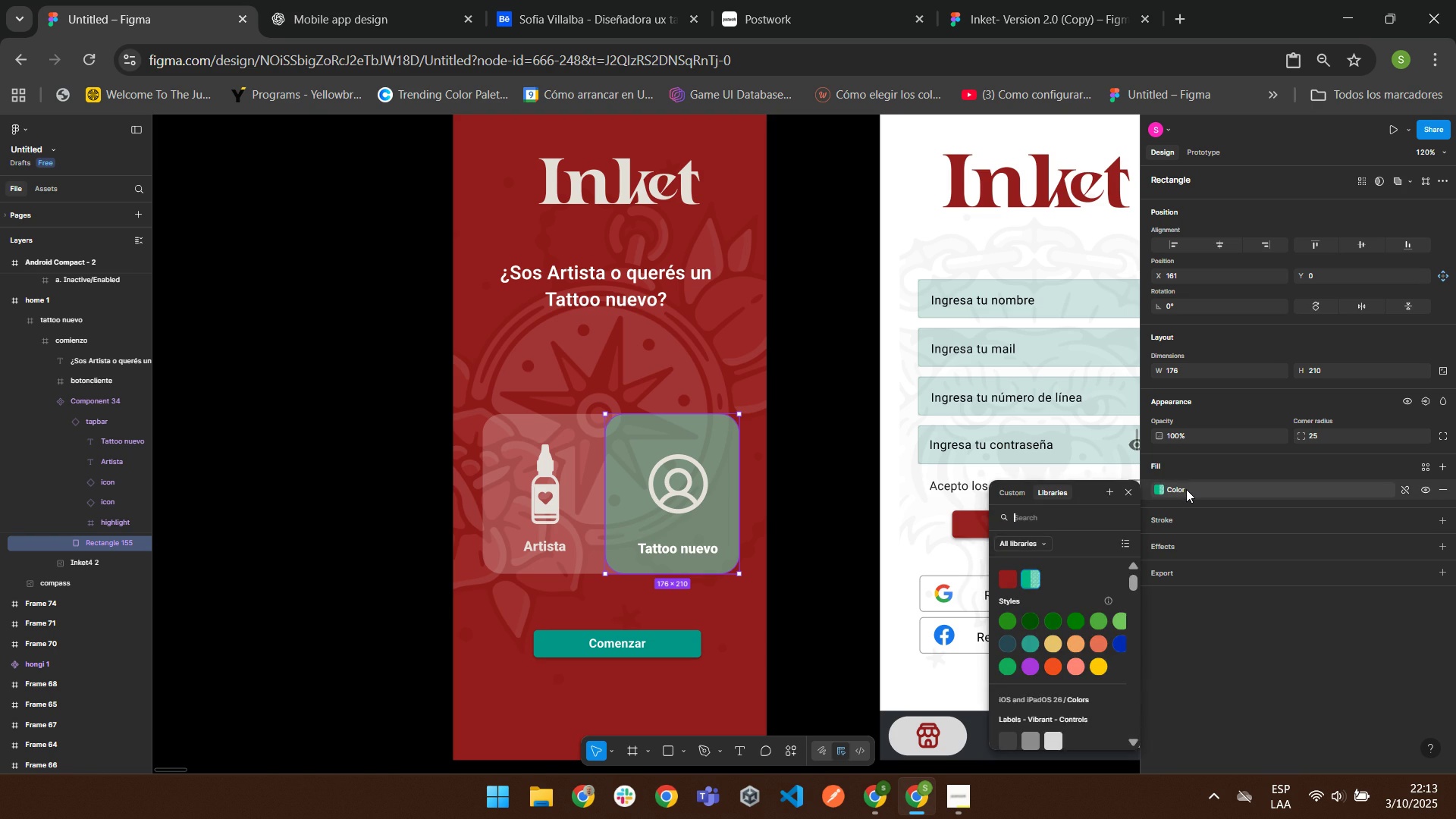 
triple_click([1186, 489])
 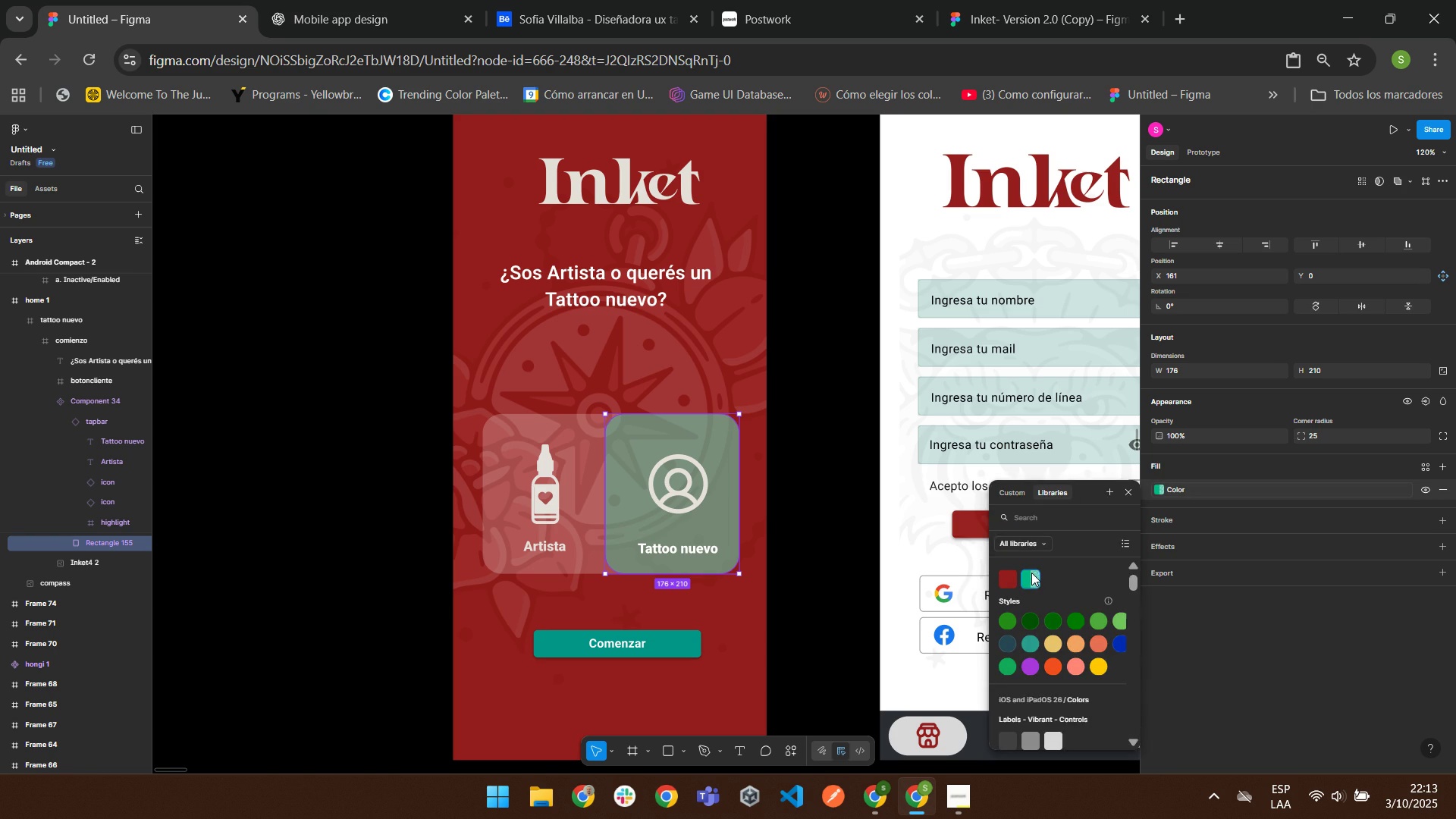 
left_click([1031, 573])
 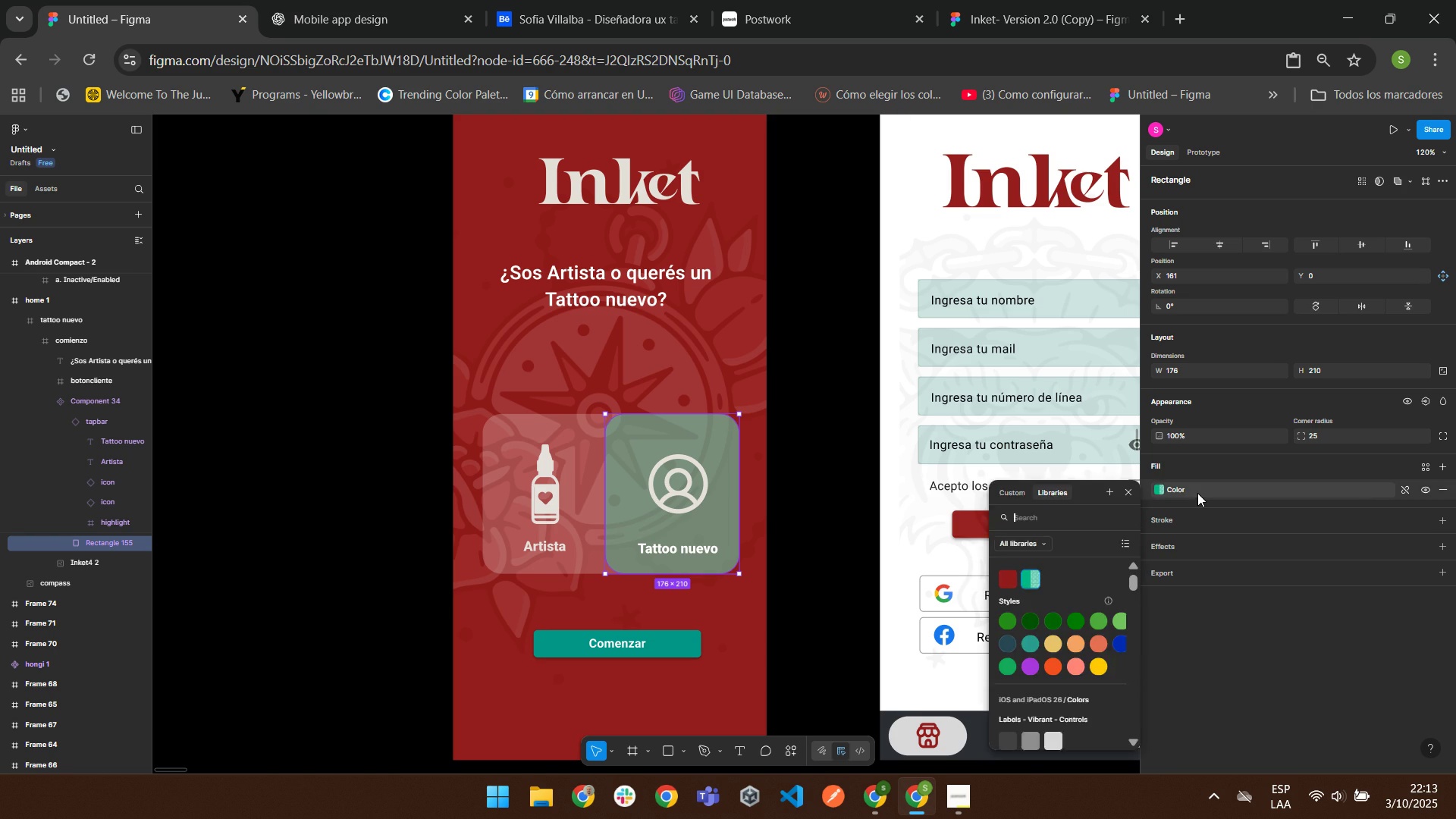 
double_click([1197, 493])
 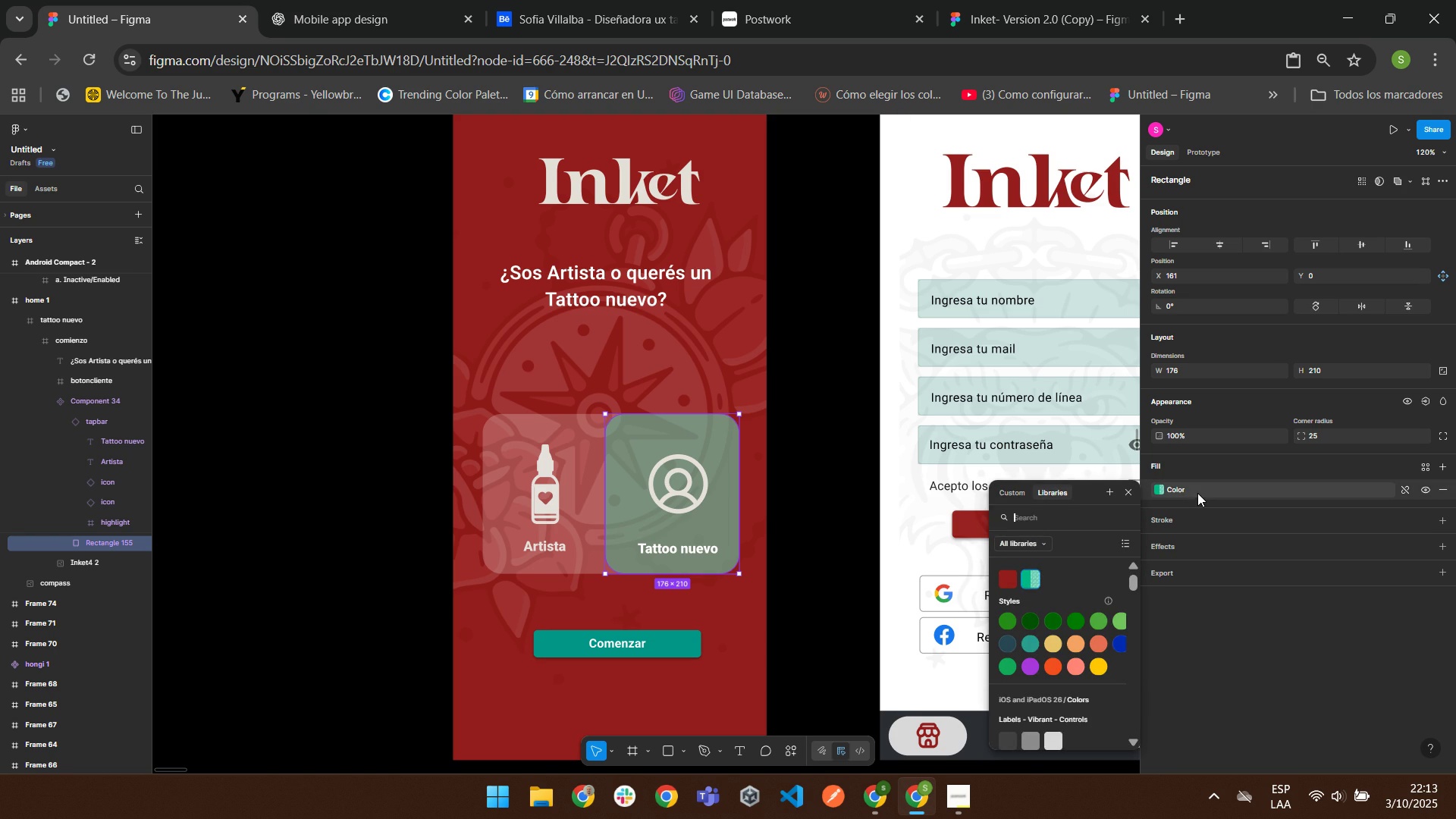 
triple_click([1197, 493])
 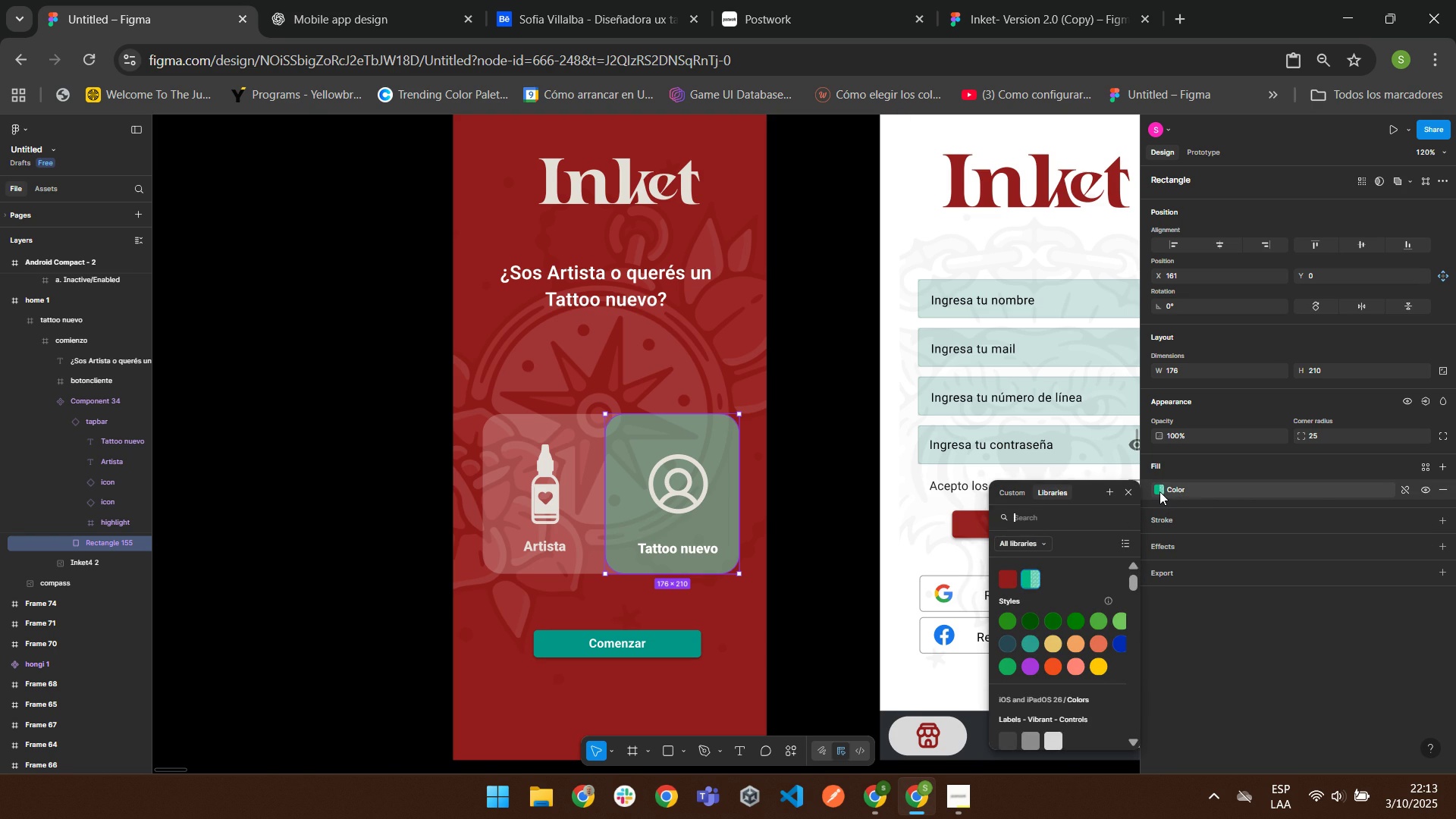 
double_click([1159, 491])
 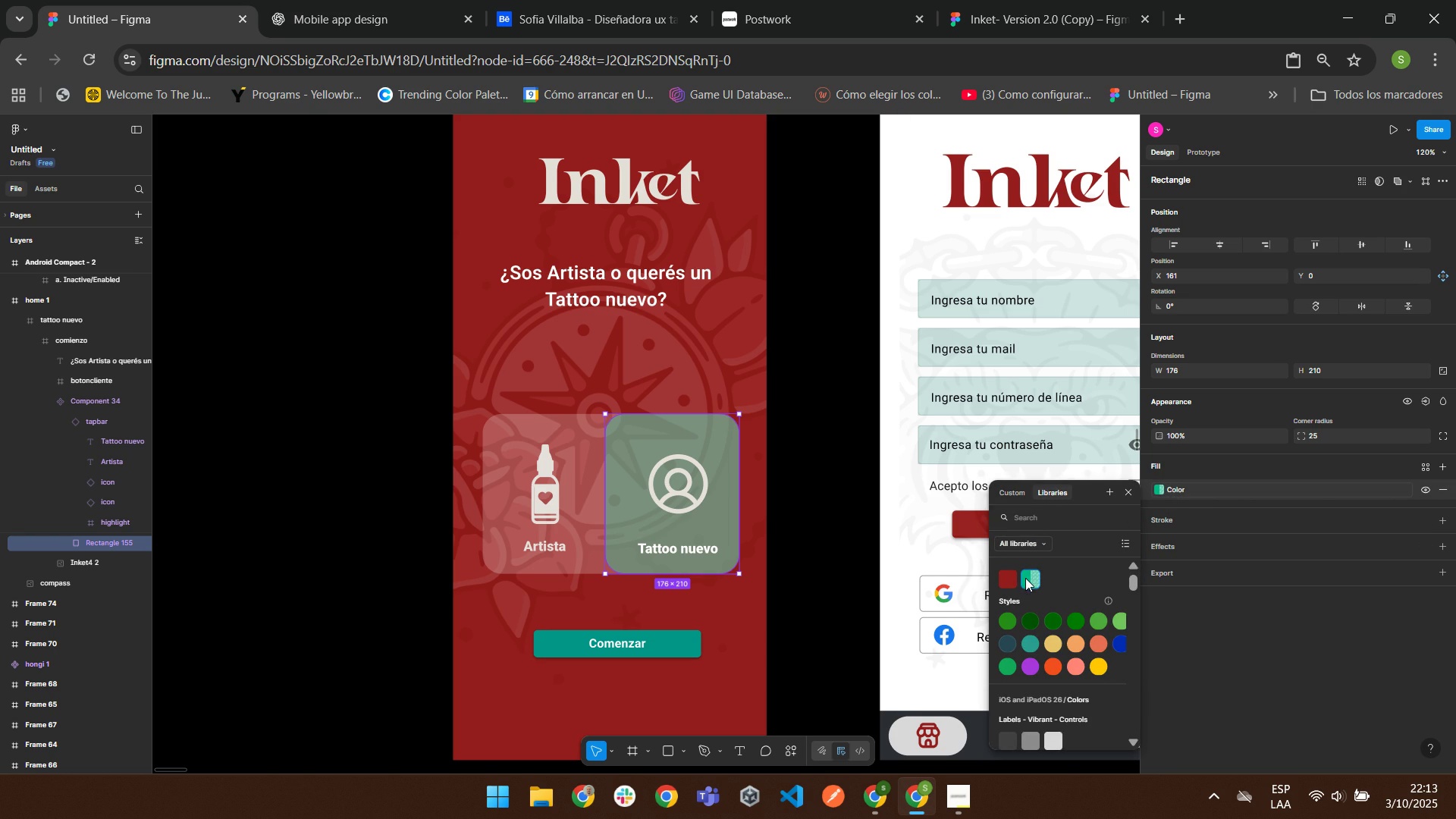 
left_click([1025, 578])
 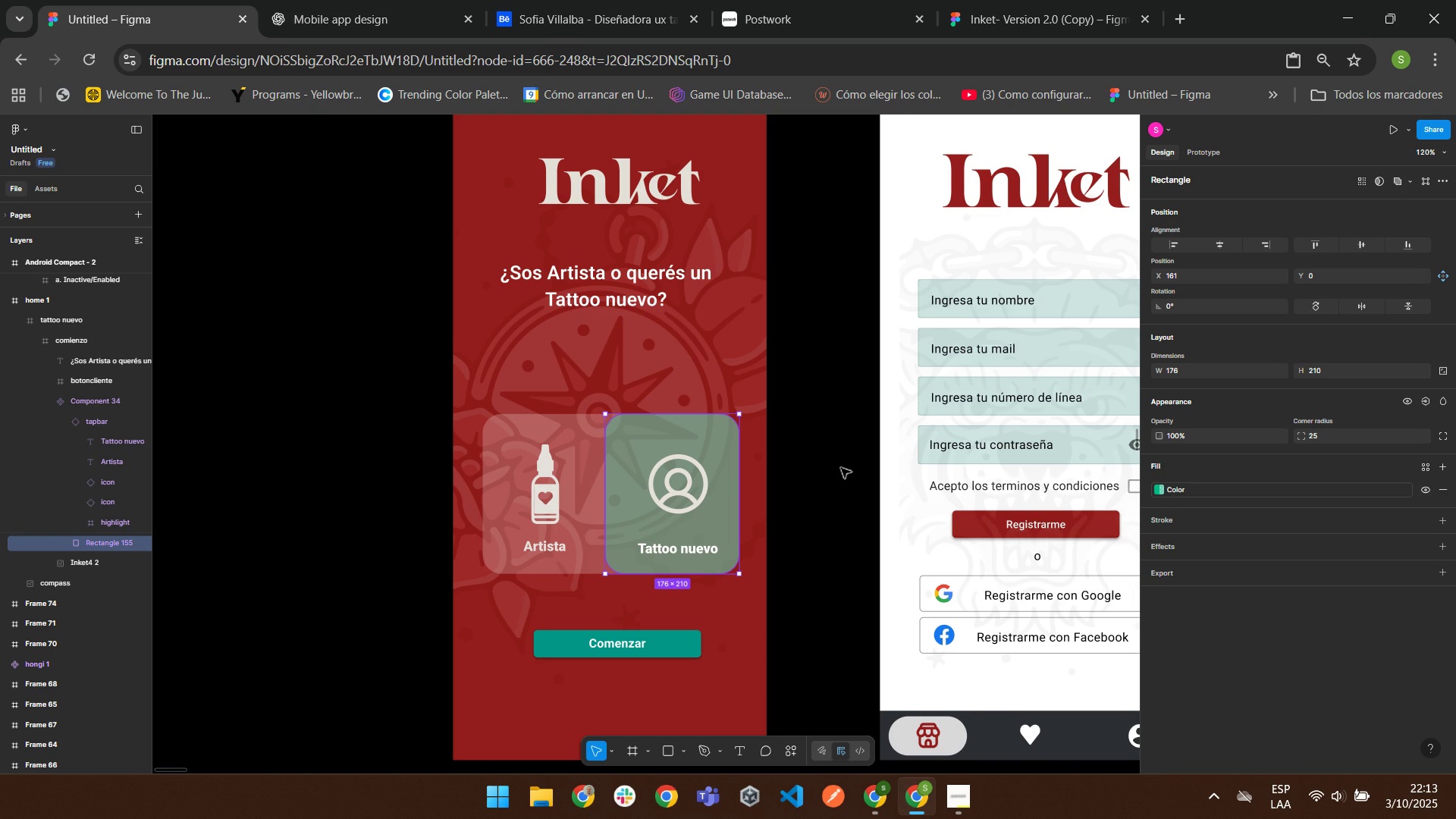 
left_click([840, 467])
 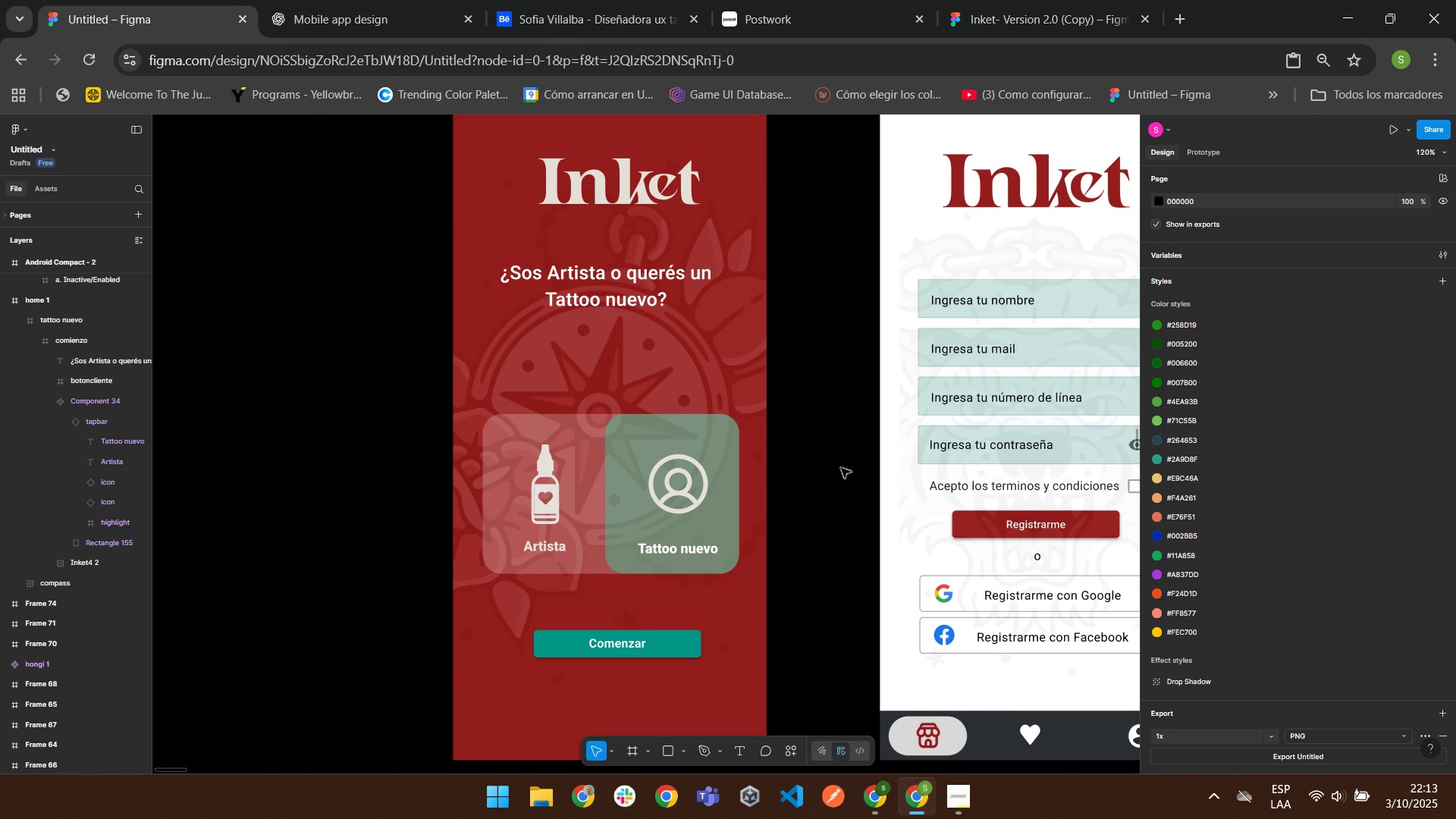 
scroll: coordinate [840, 467], scroll_direction: down, amount: 1.0
 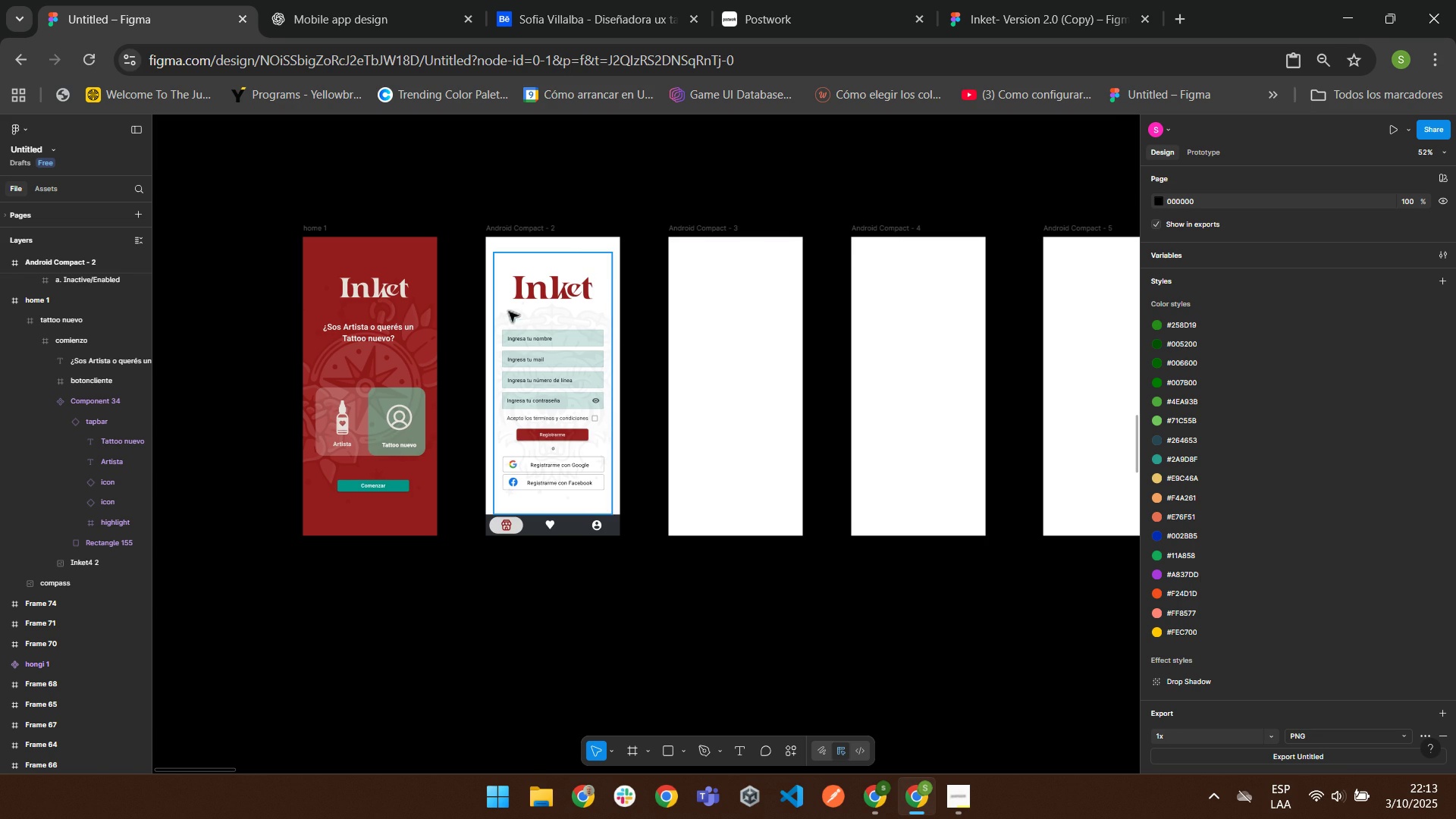 
wait(6.13)
 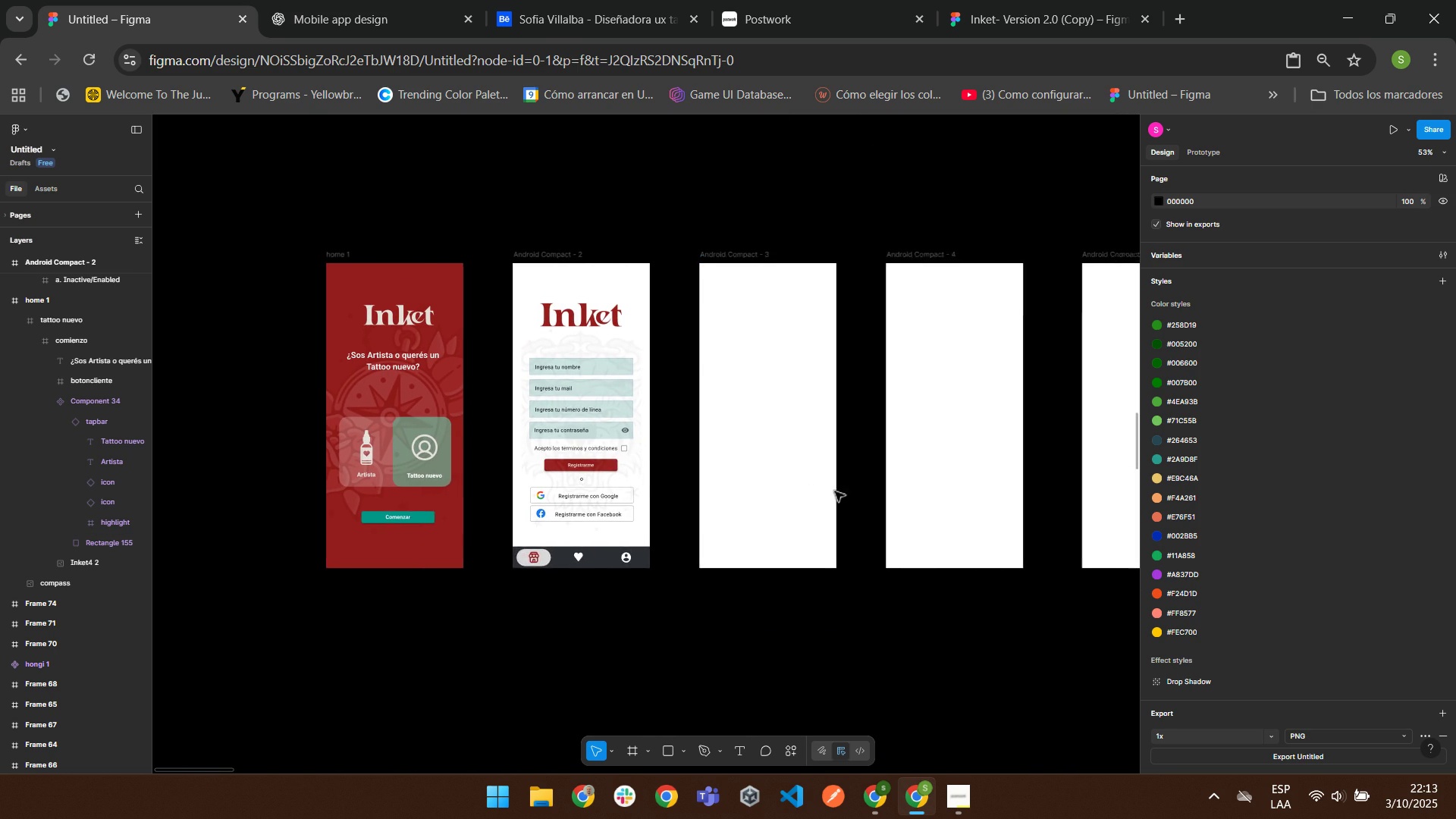 
double_click([812, 0])